 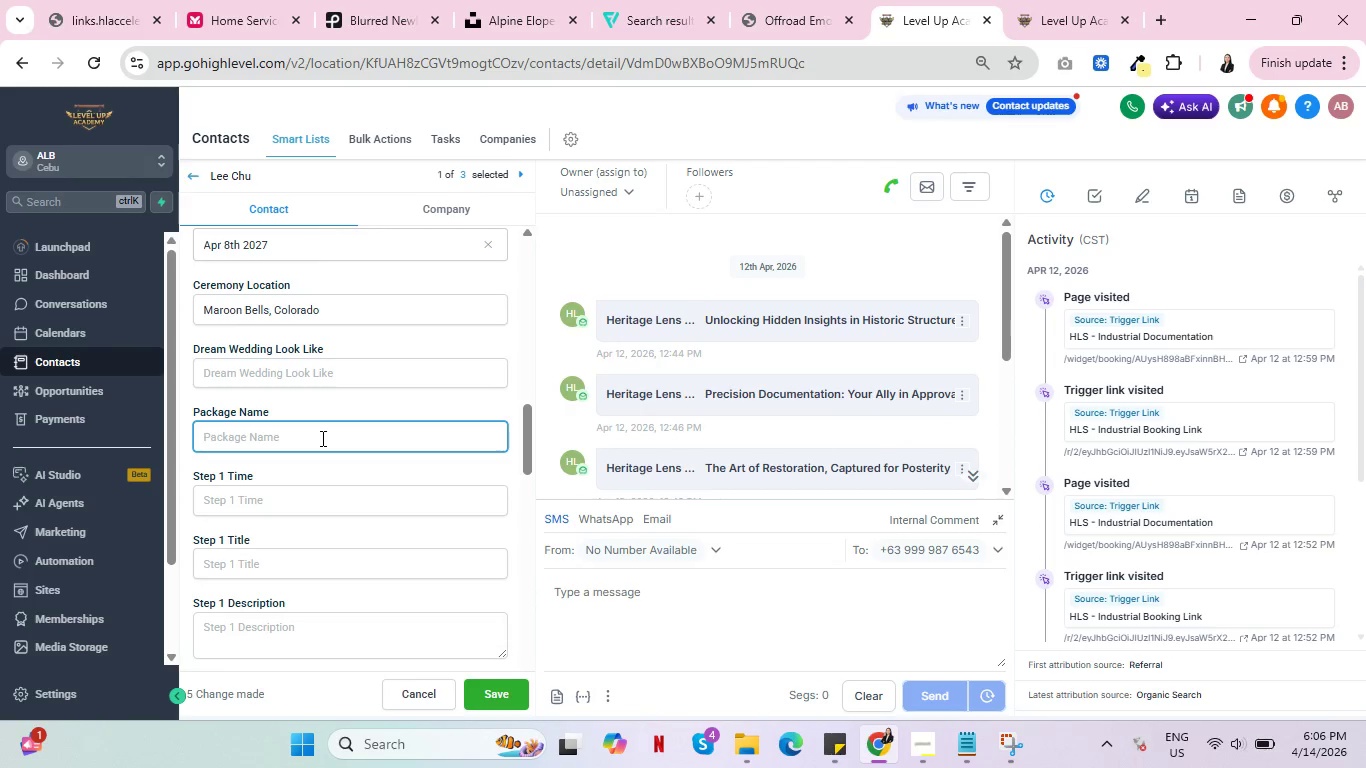 
type(The Summit Collection)
 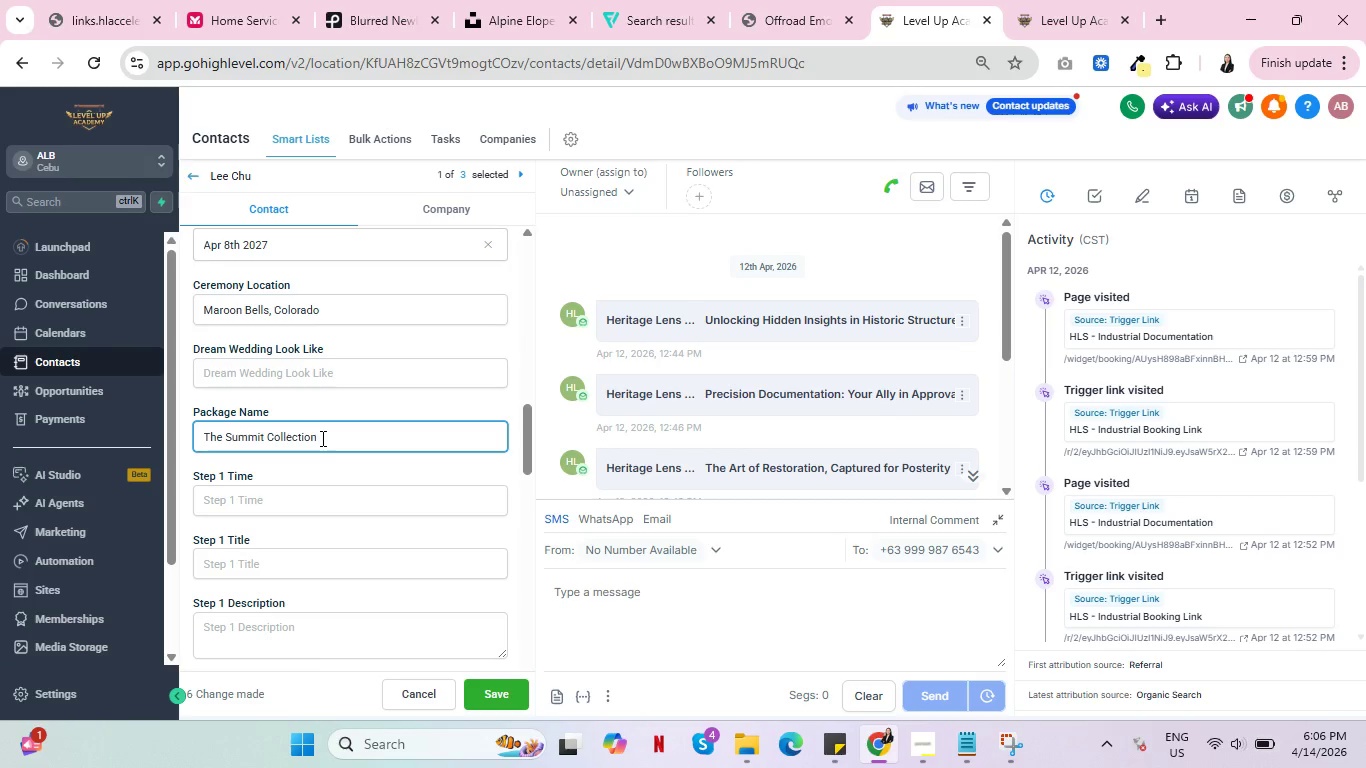 
wait(14.31)
 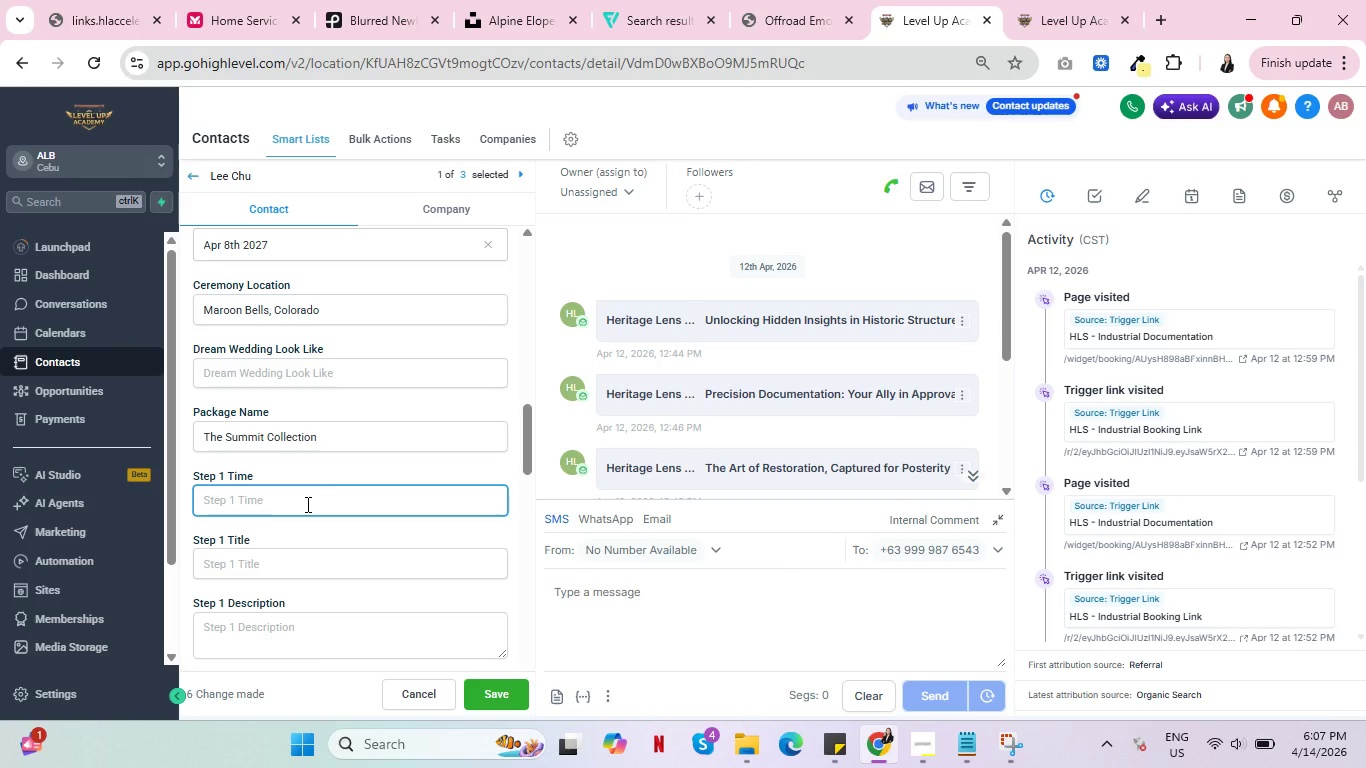 
type(6:00 AM)
 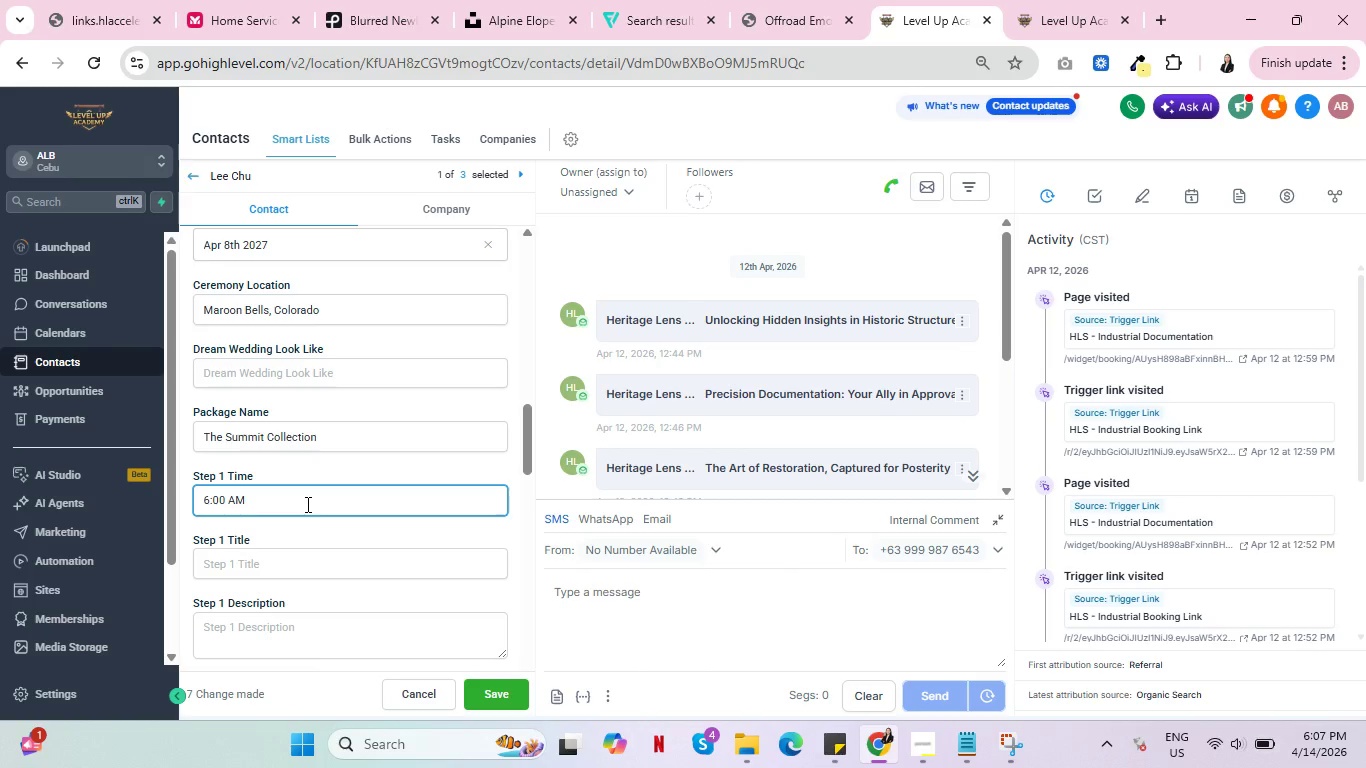 
left_click([270, 568])
 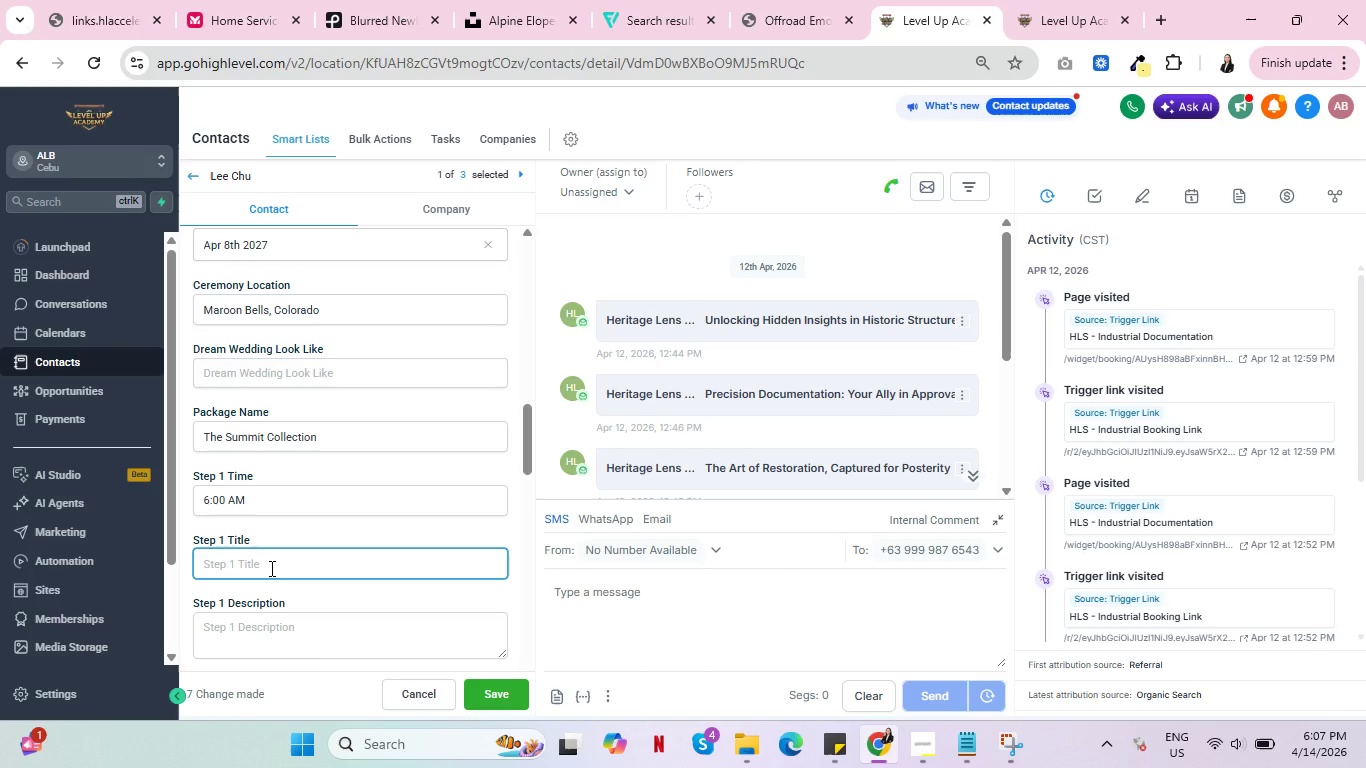 
wait(5.12)
 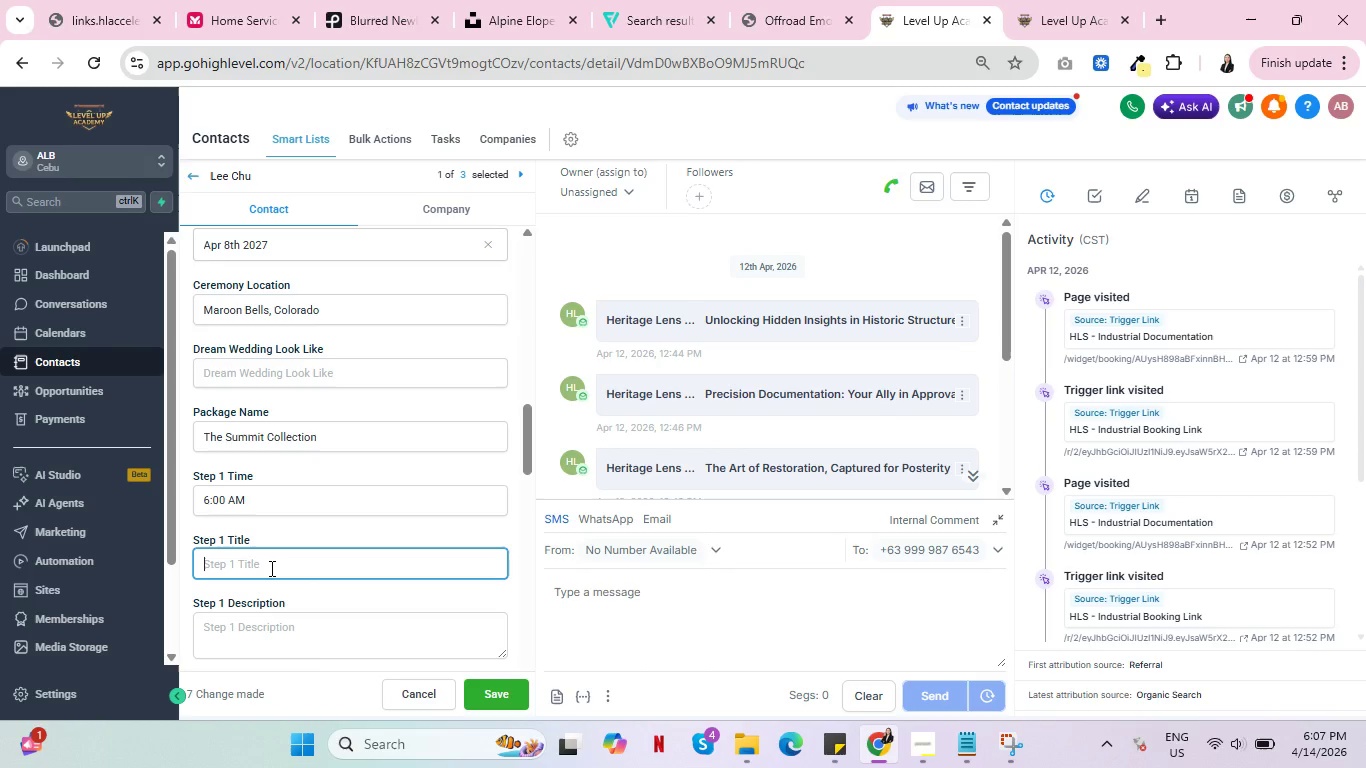 
type(Alpine Sunrise)
 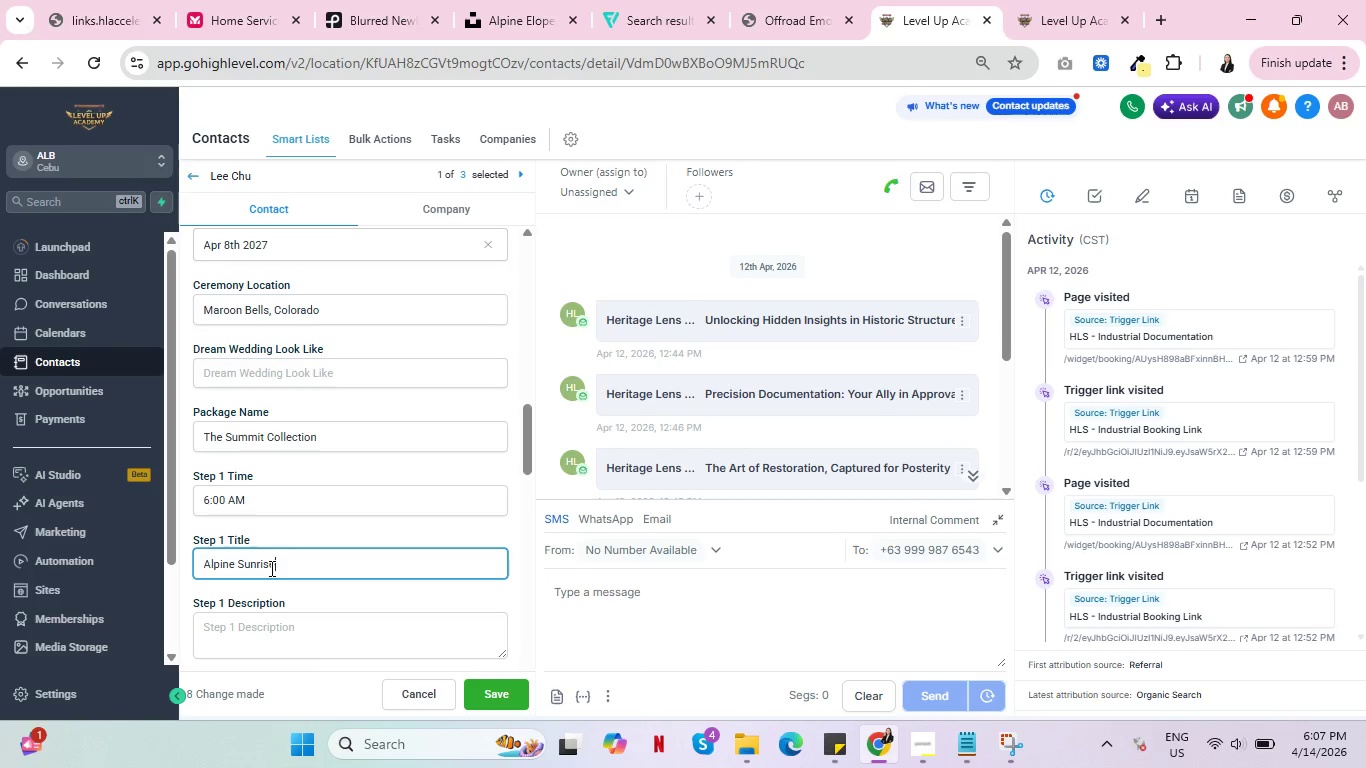 
scroll: coordinate [321, 496], scroll_direction: down, amount: 1.0
 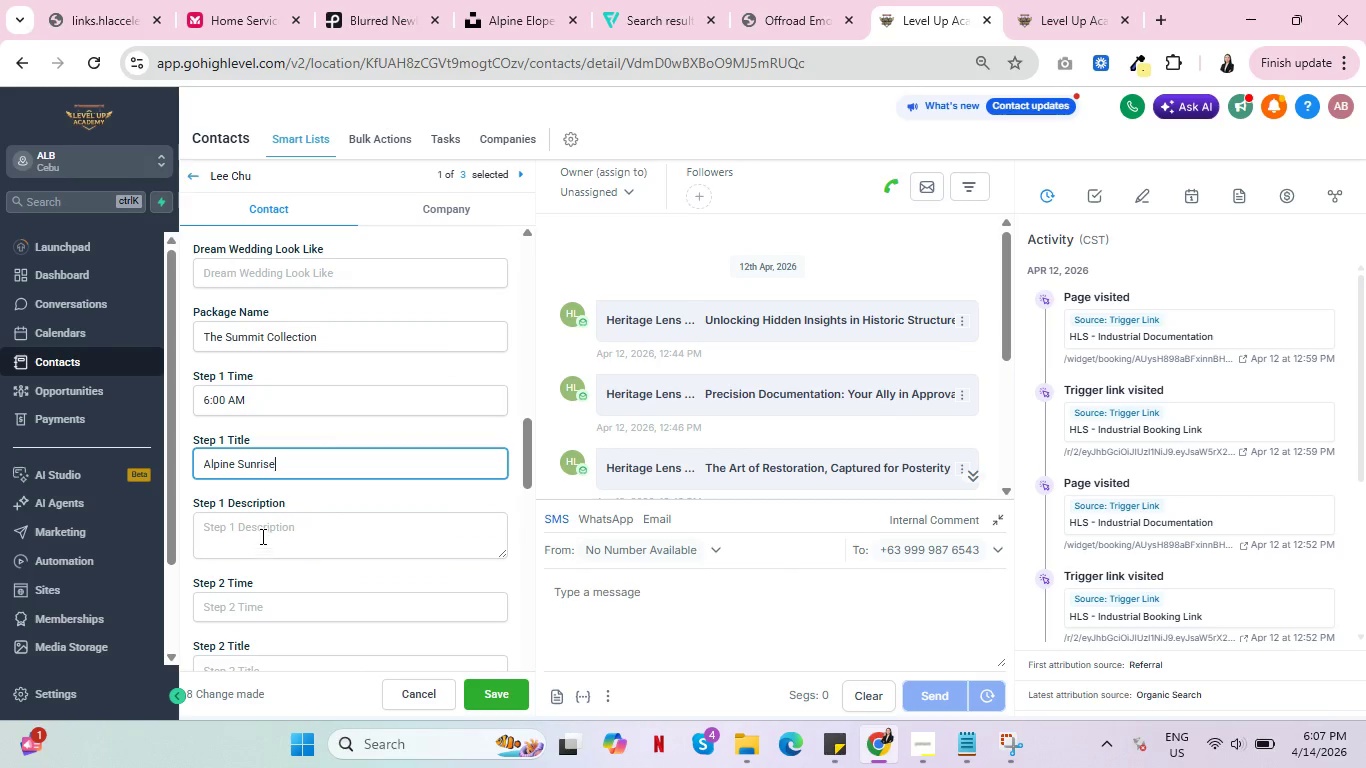 
left_click([261, 533])
 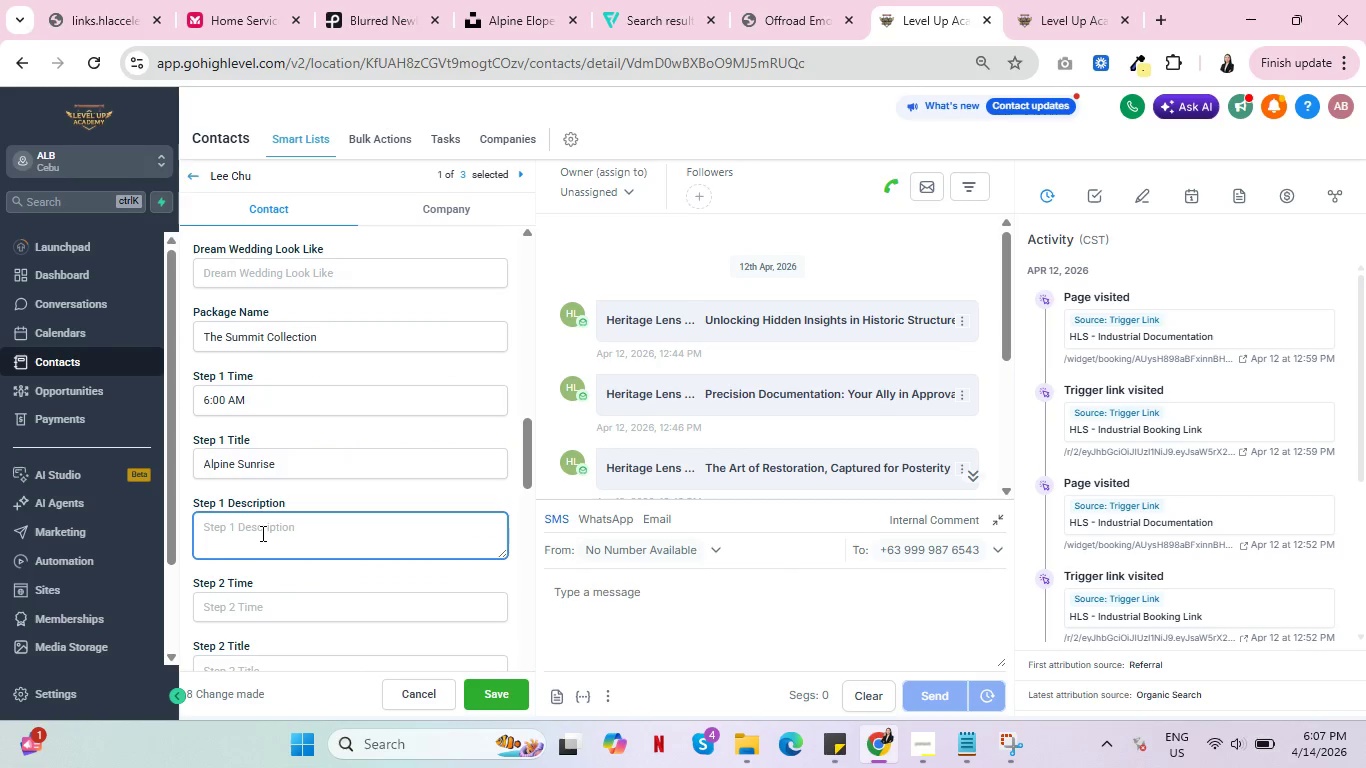 
wait(13.19)
 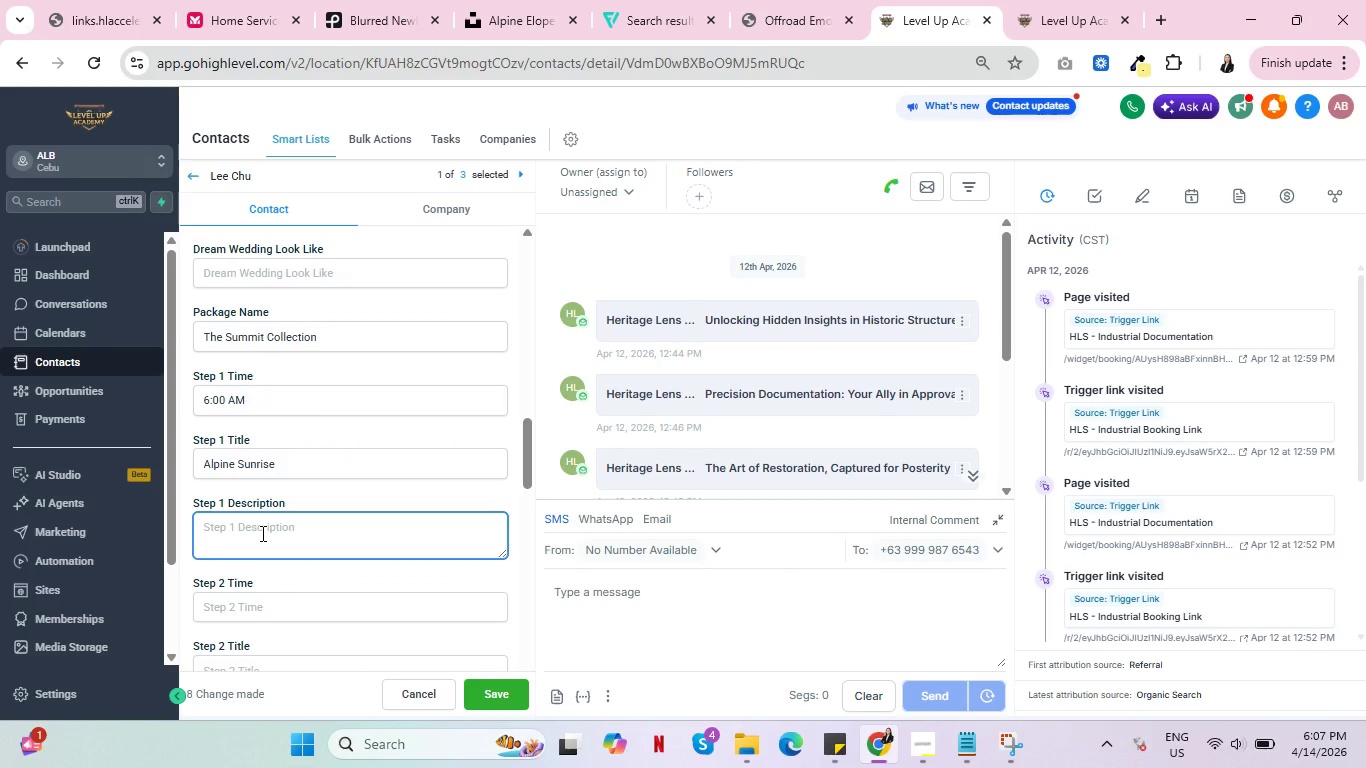 
type(Your Prii)
key(Backspace)
type(vate)
 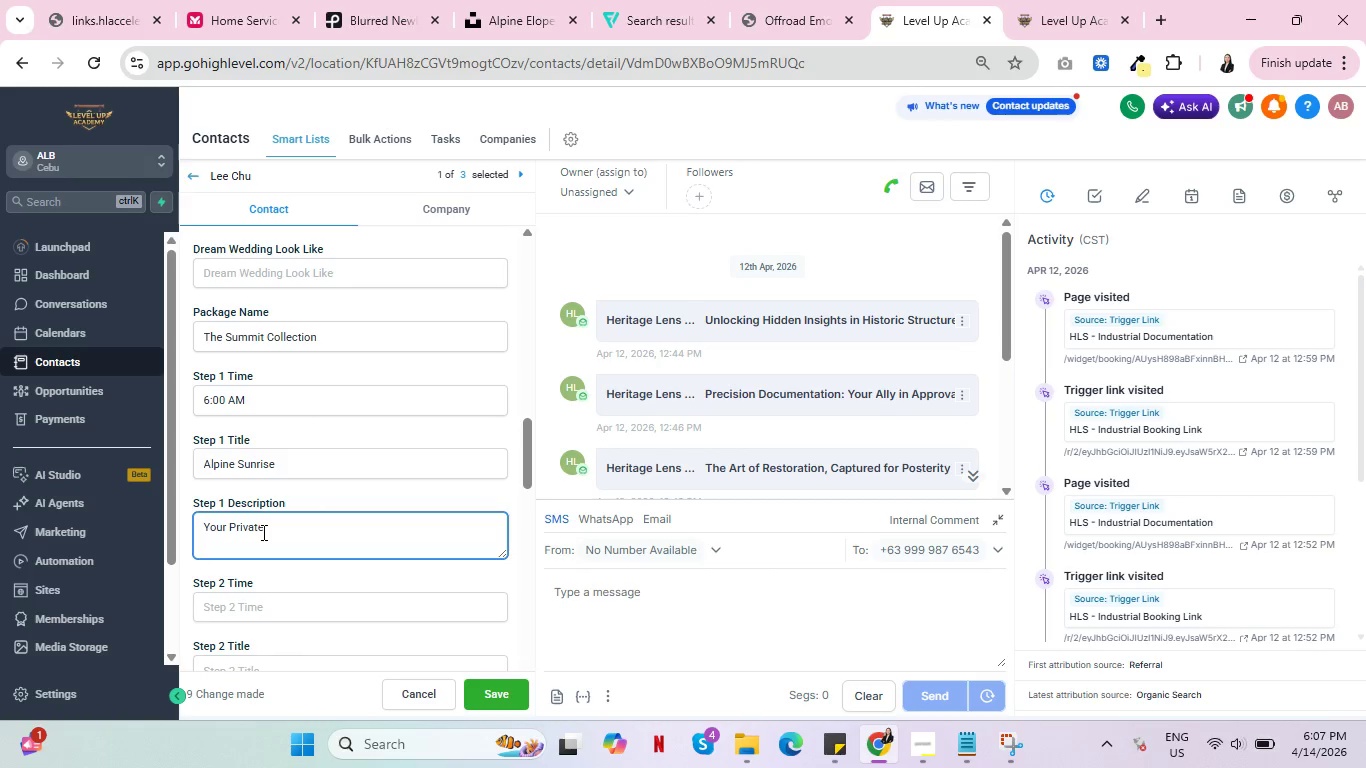 
type( 4x4 picks you y)
key(Backspace)
type(up)
 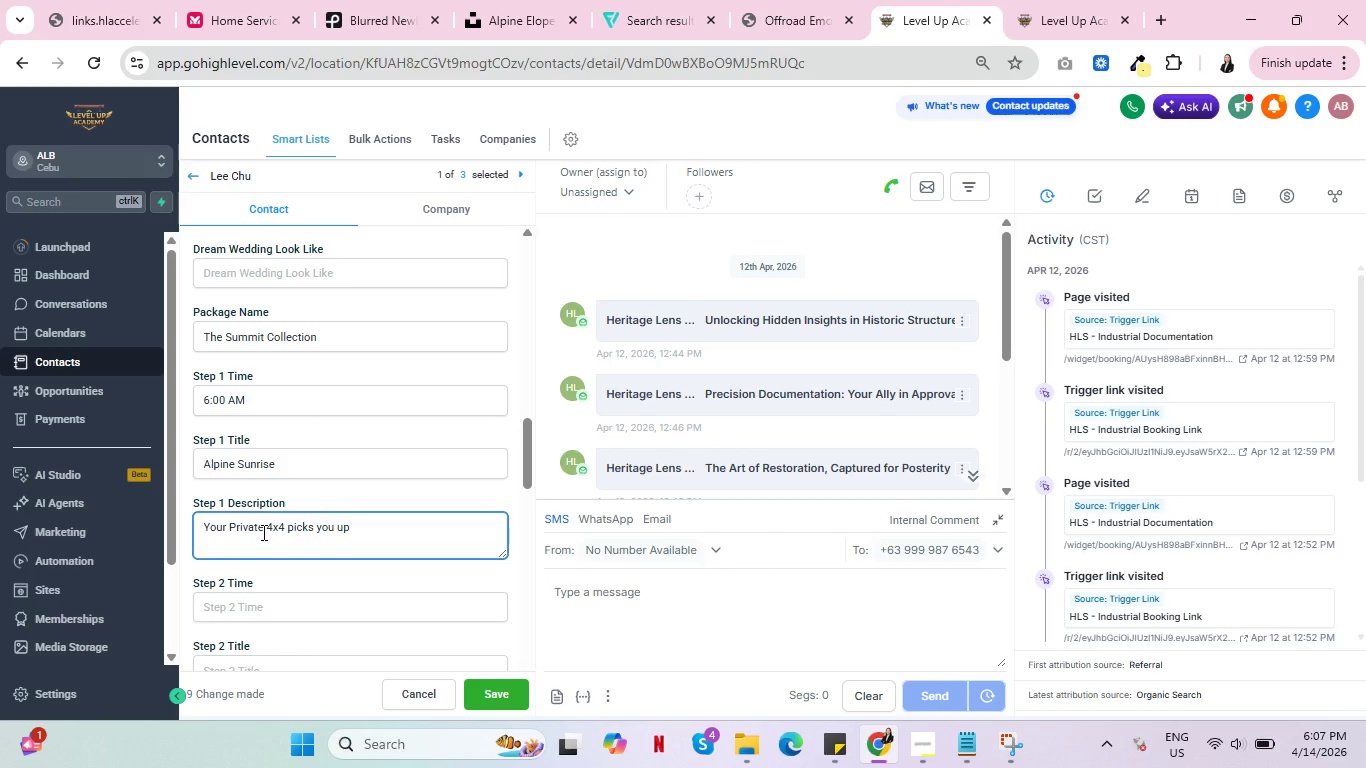 
type( ath)
key(Backspace)
type( the trailhead)
 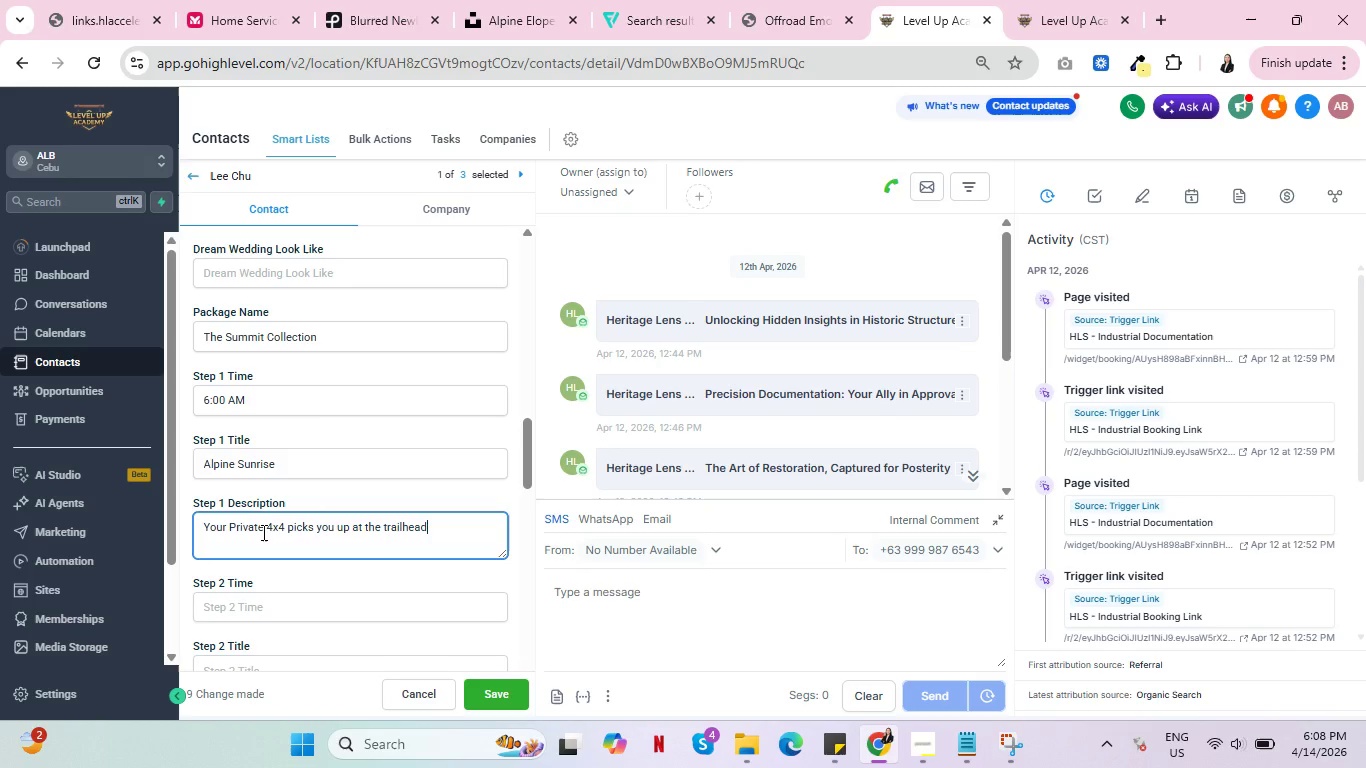 
wait(7.39)
 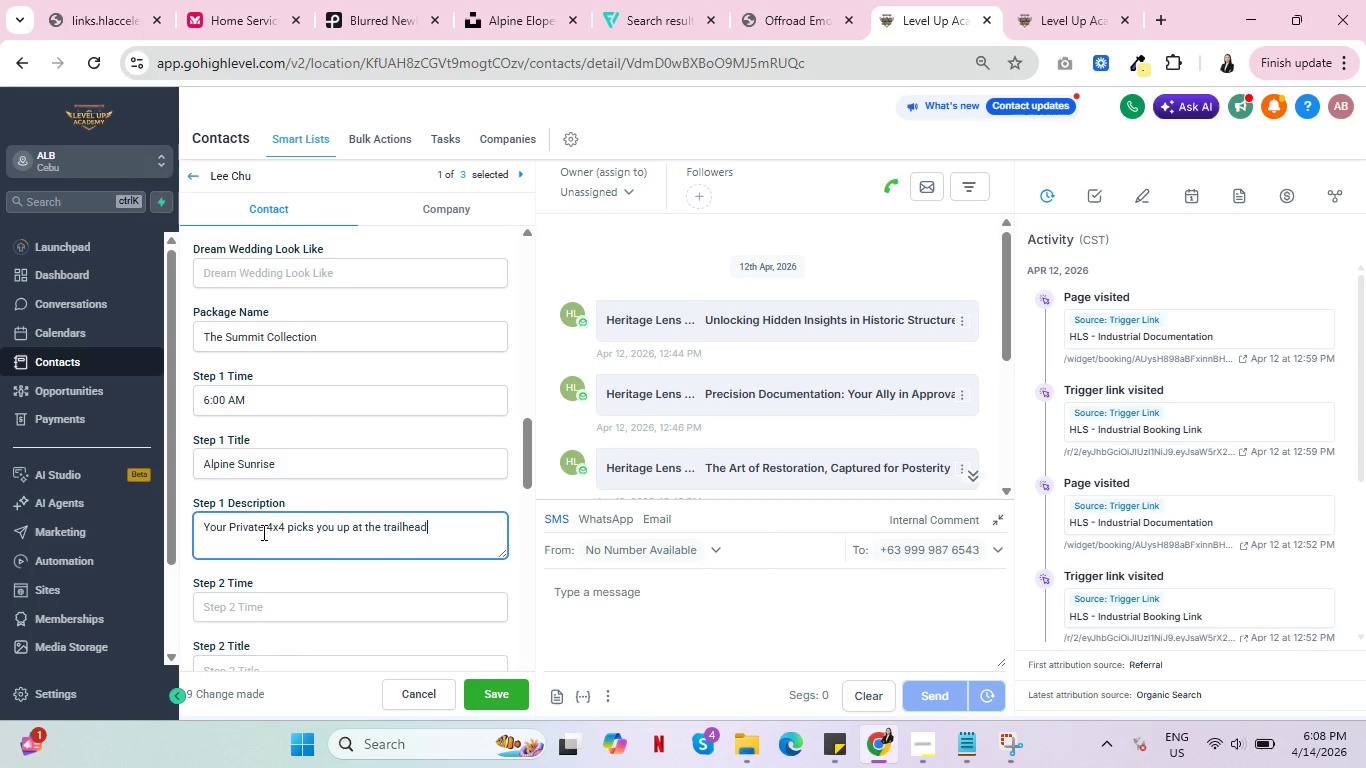 
type( as the sun ce)
key(Backspace)
type(rests the ridge, golden light, no co)
key(Backspace)
type(rowds, just you two.)
 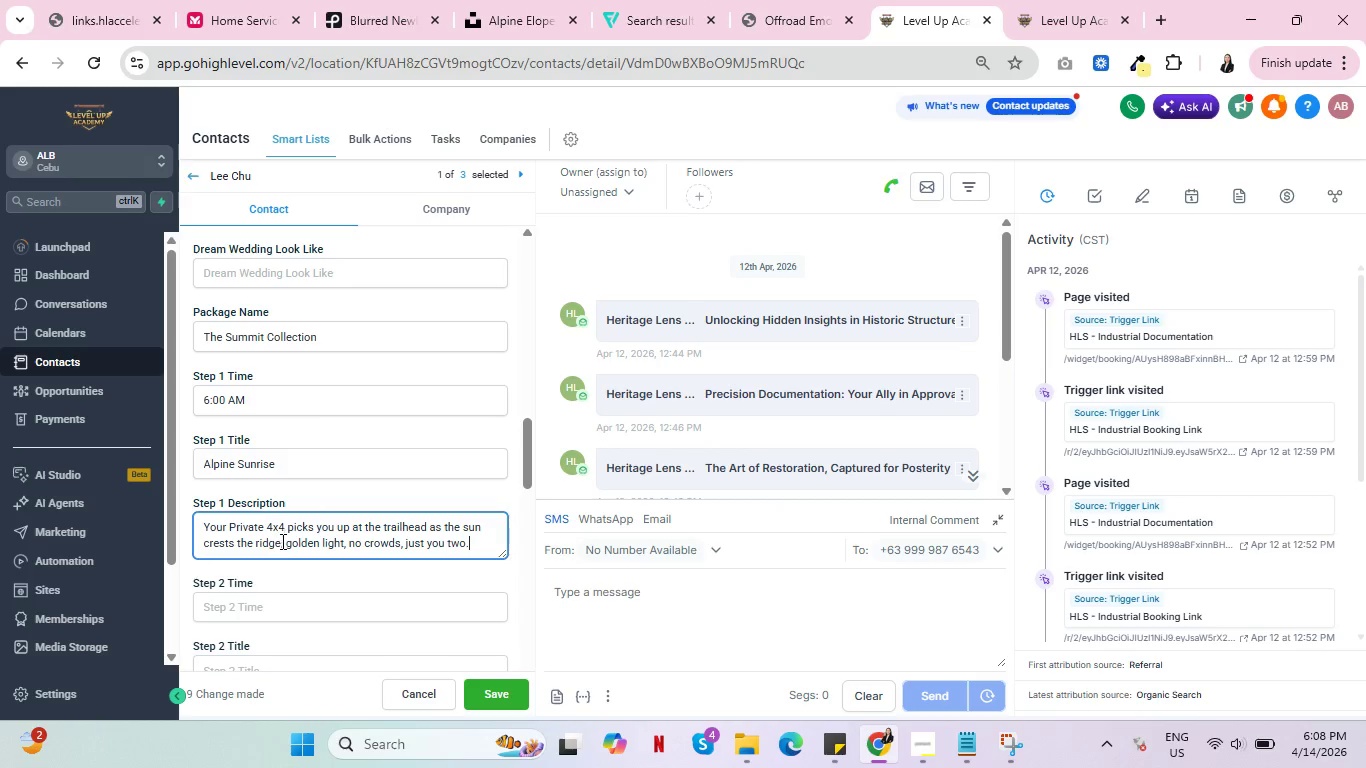 
left_click([287, 543])
 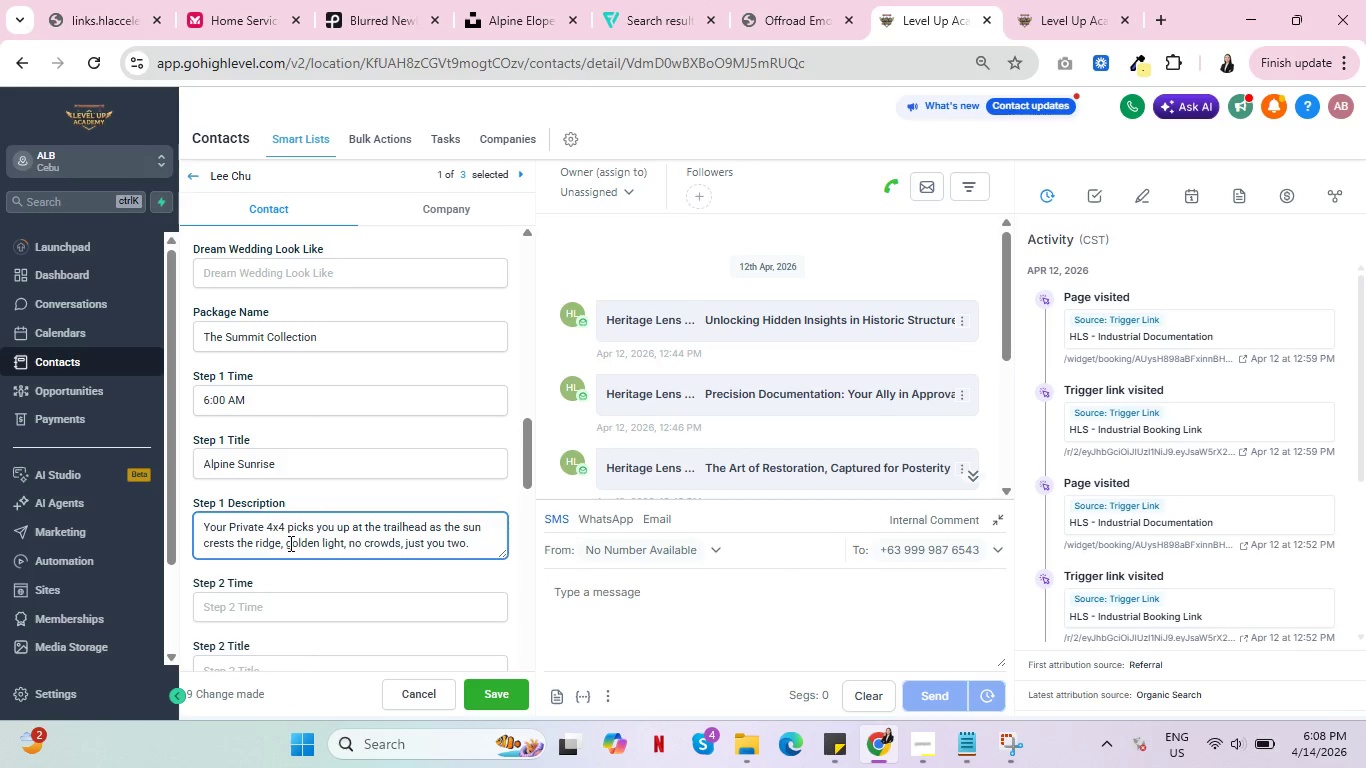 
key(Backspace)
 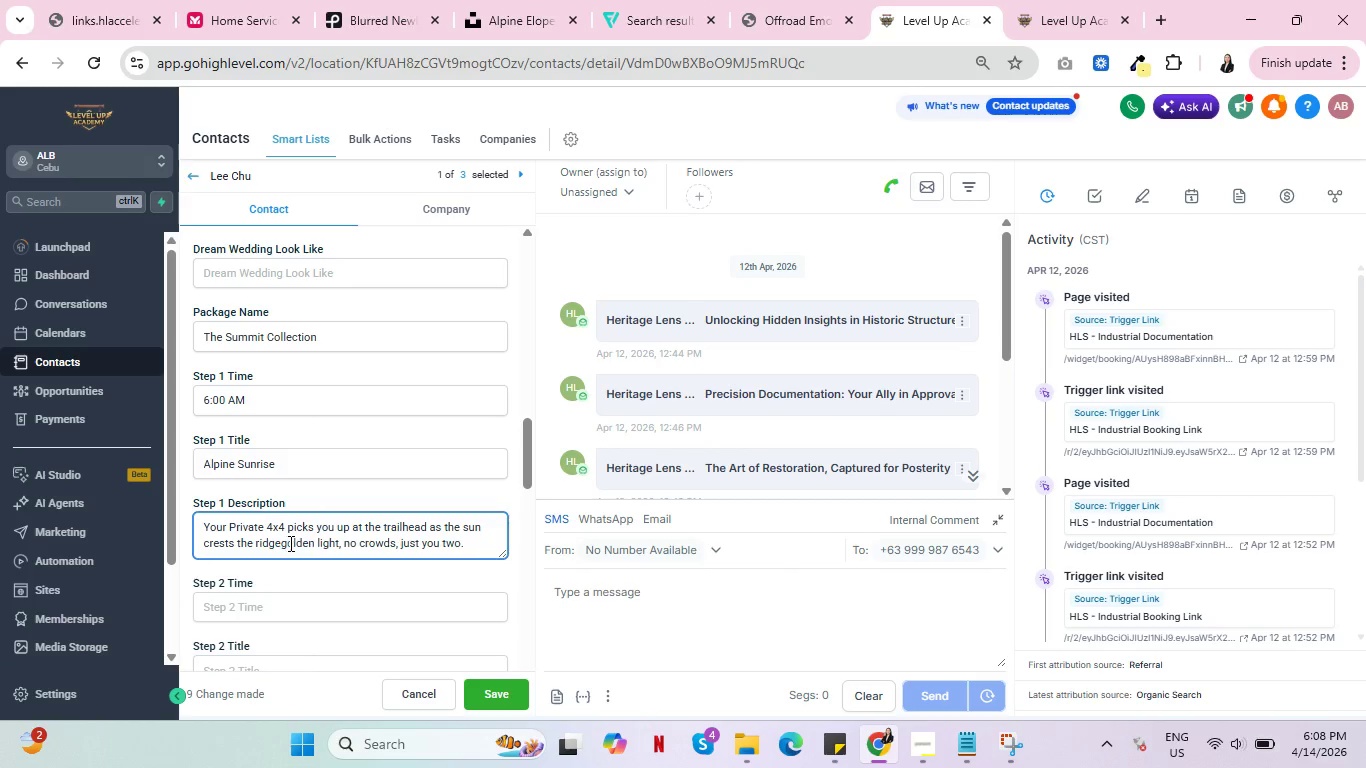 
key(Backspace)
 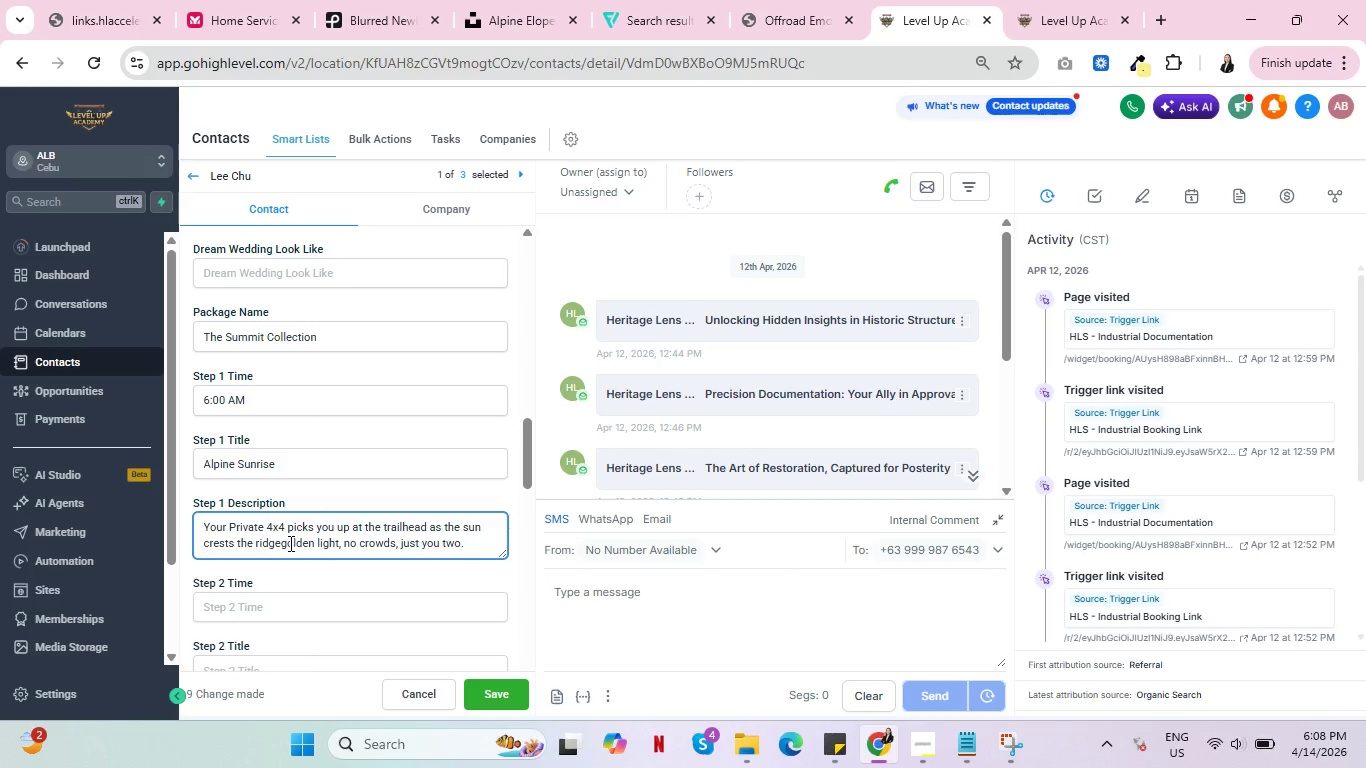 
key(Period)
 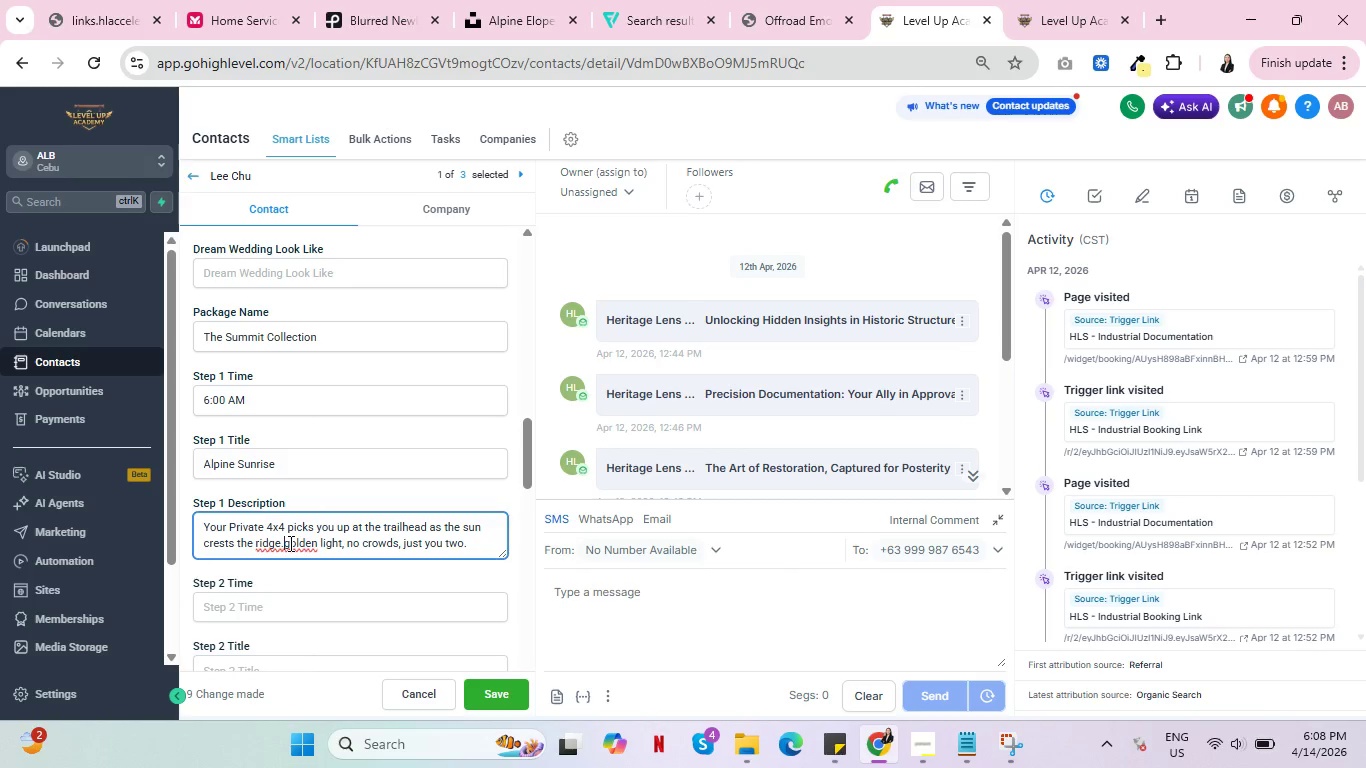 
key(Delete)
 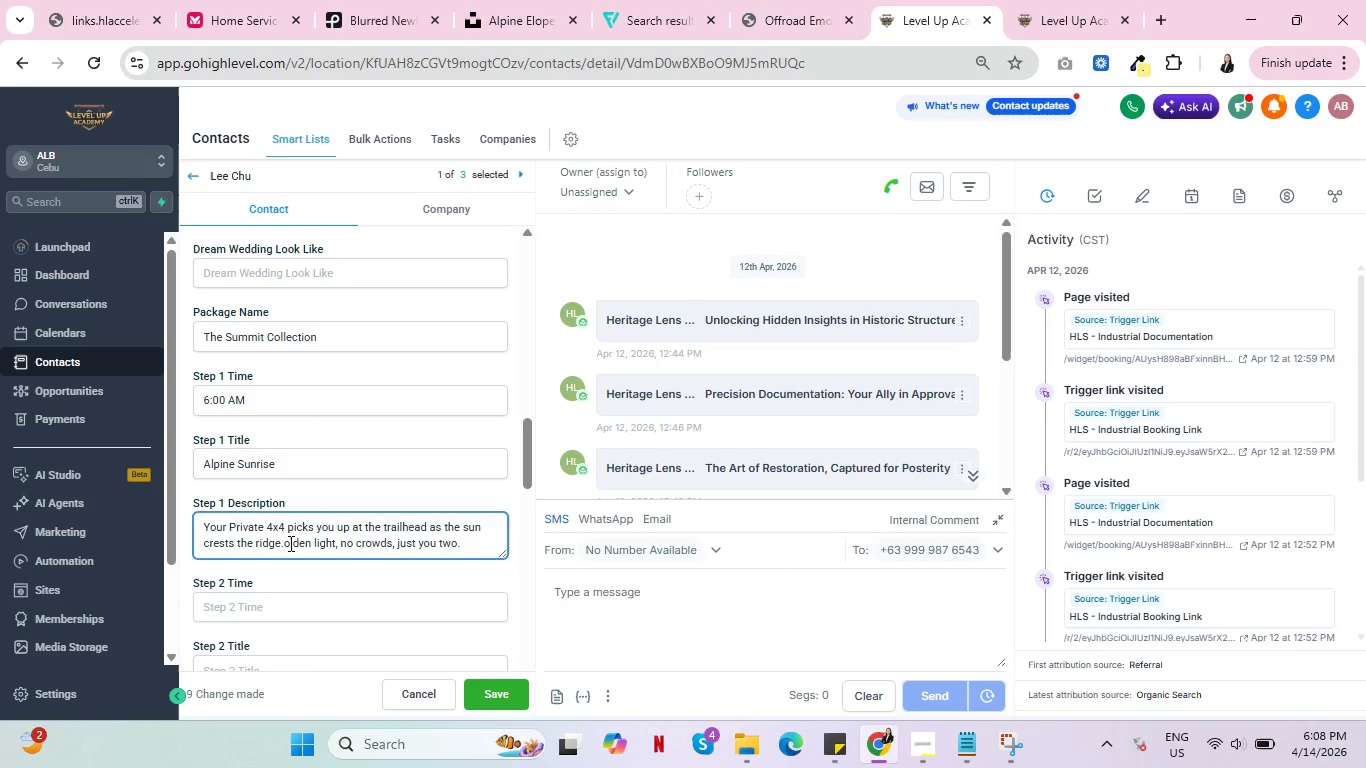 
key(Shift+ShiftRight)
 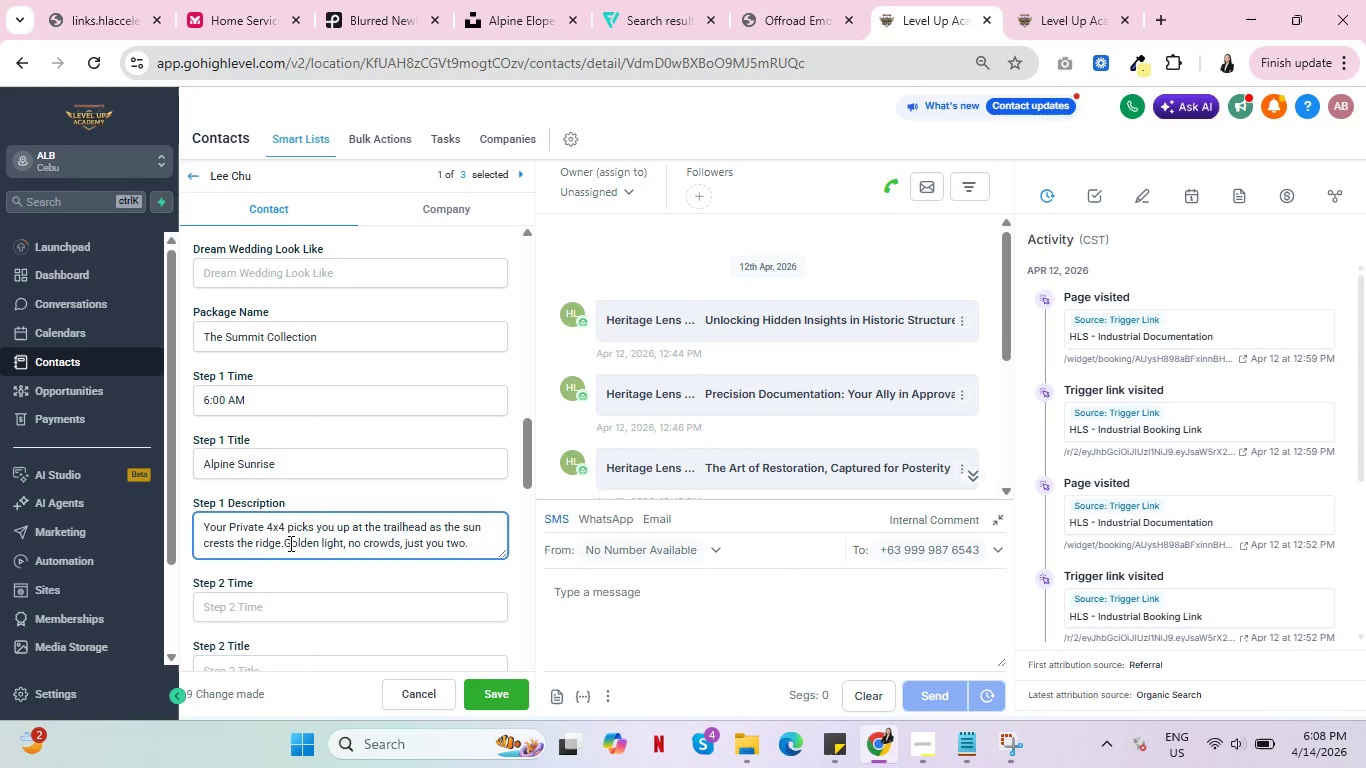 
key(Shift+G)
 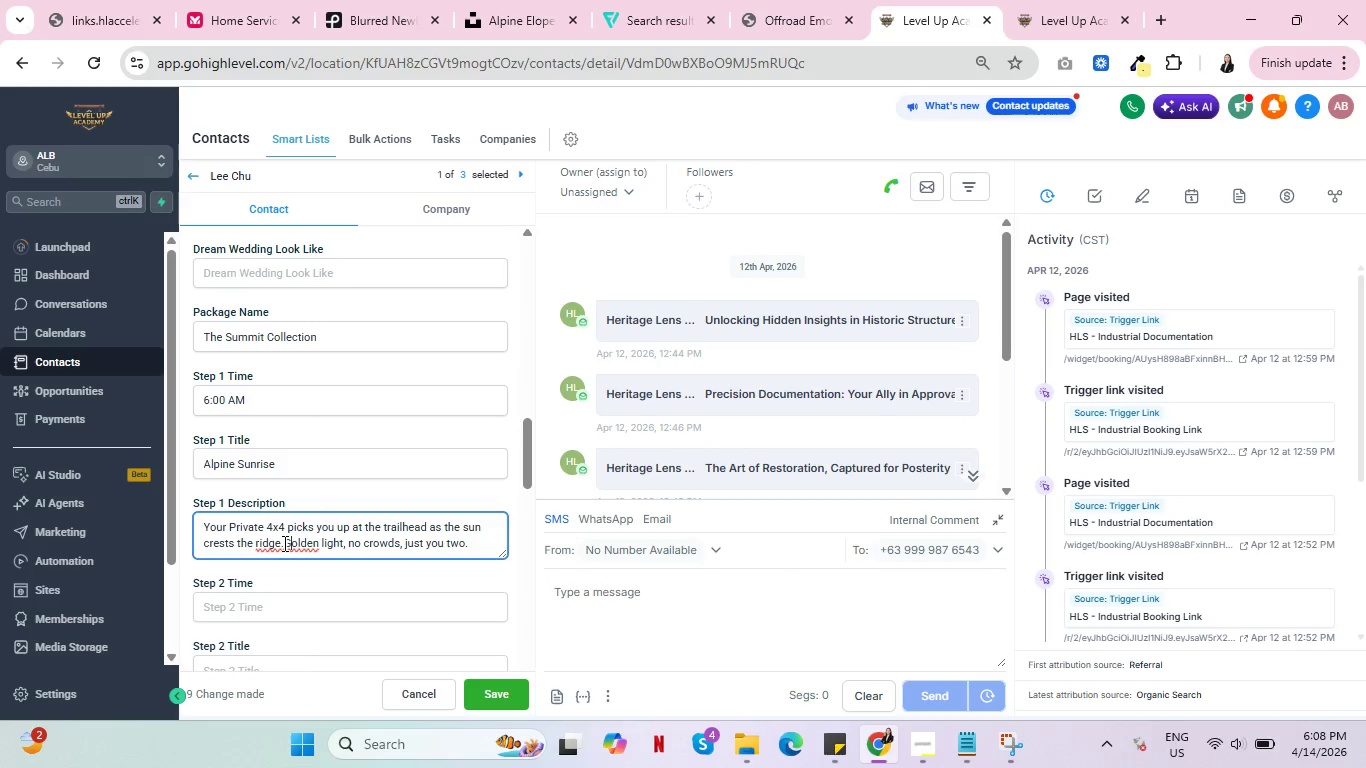 
scroll: coordinate [295, 541], scroll_direction: down, amount: 2.0
 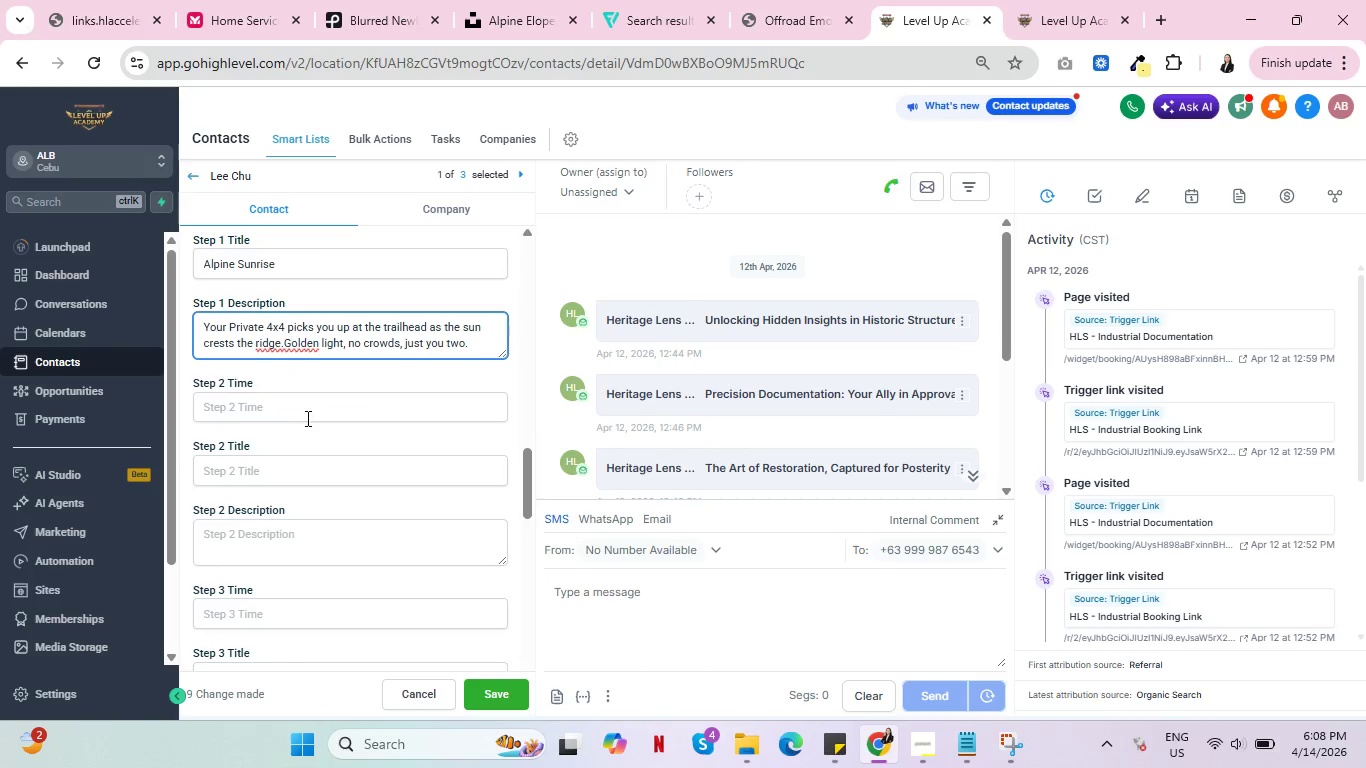 
left_click([317, 402])
 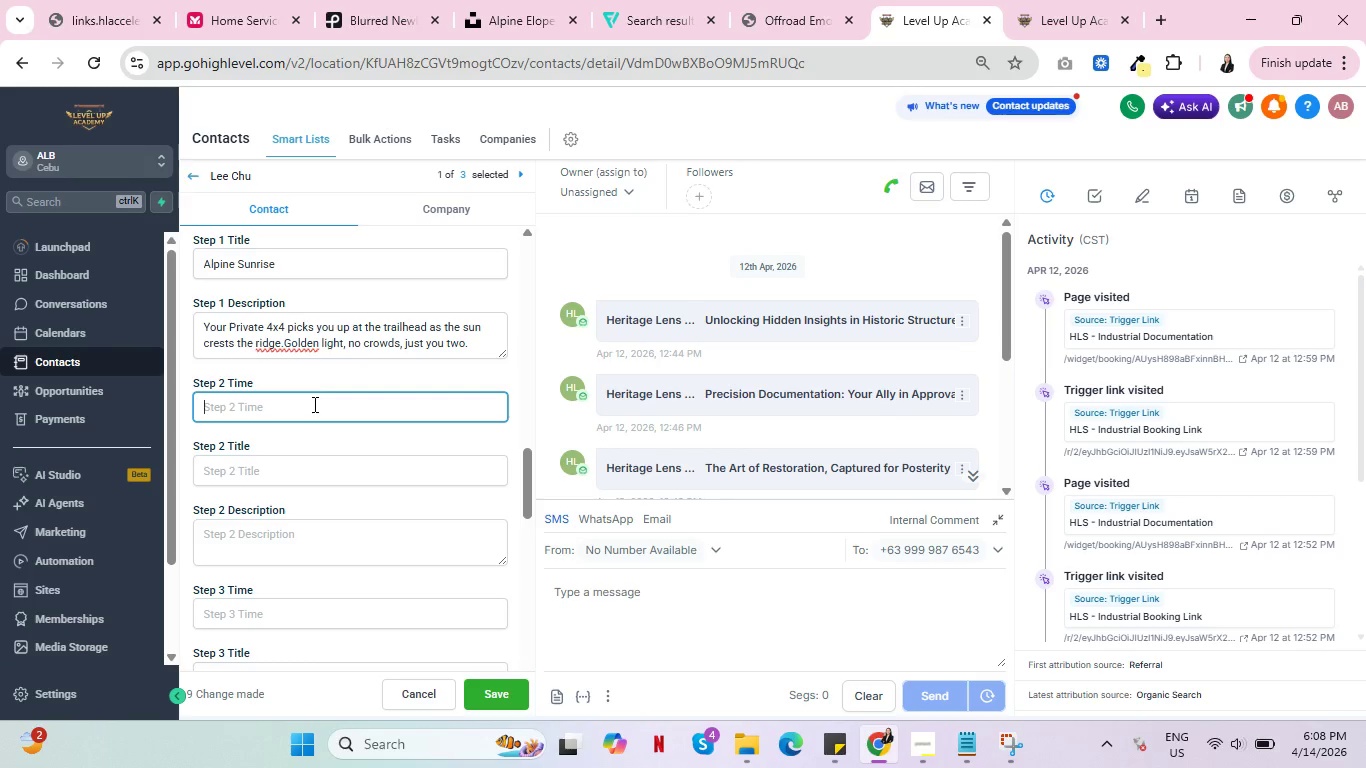 
type(10:30 AM)
 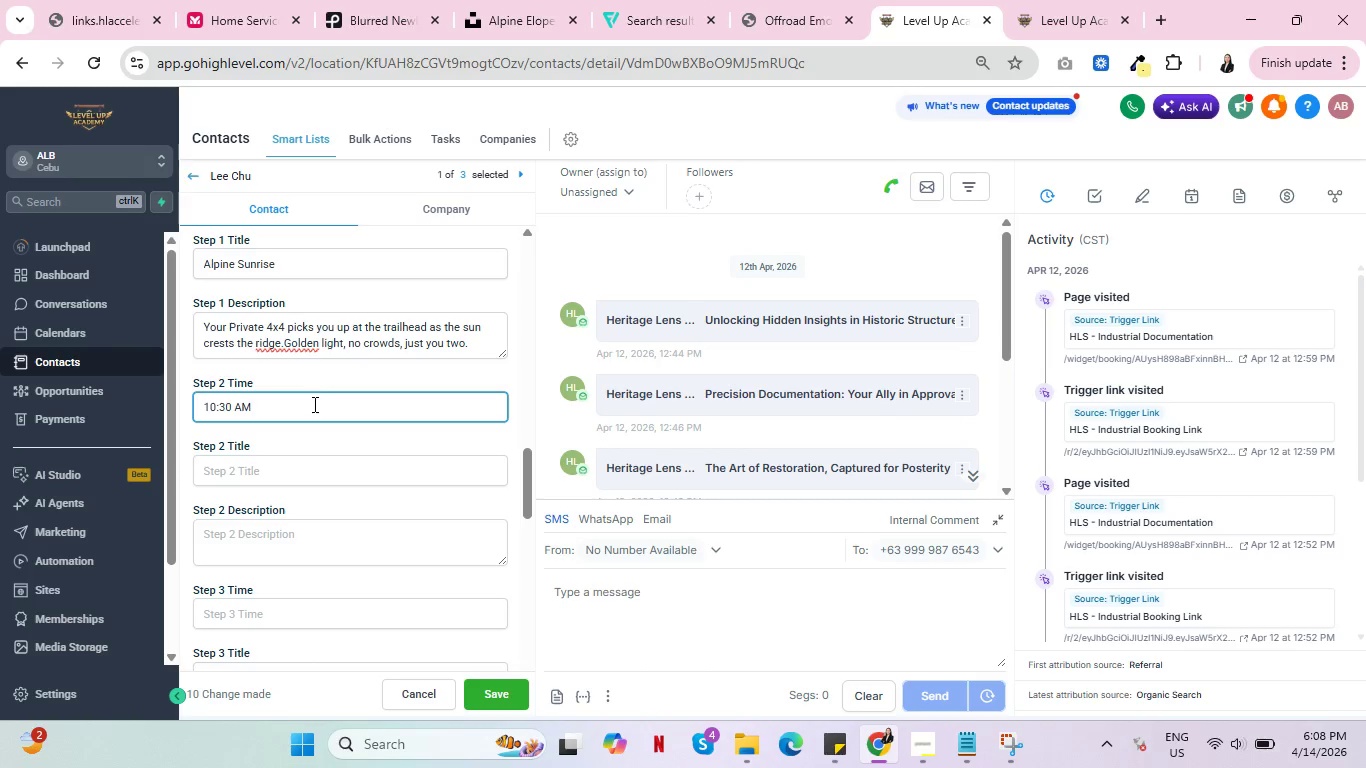 
wait(5.99)
 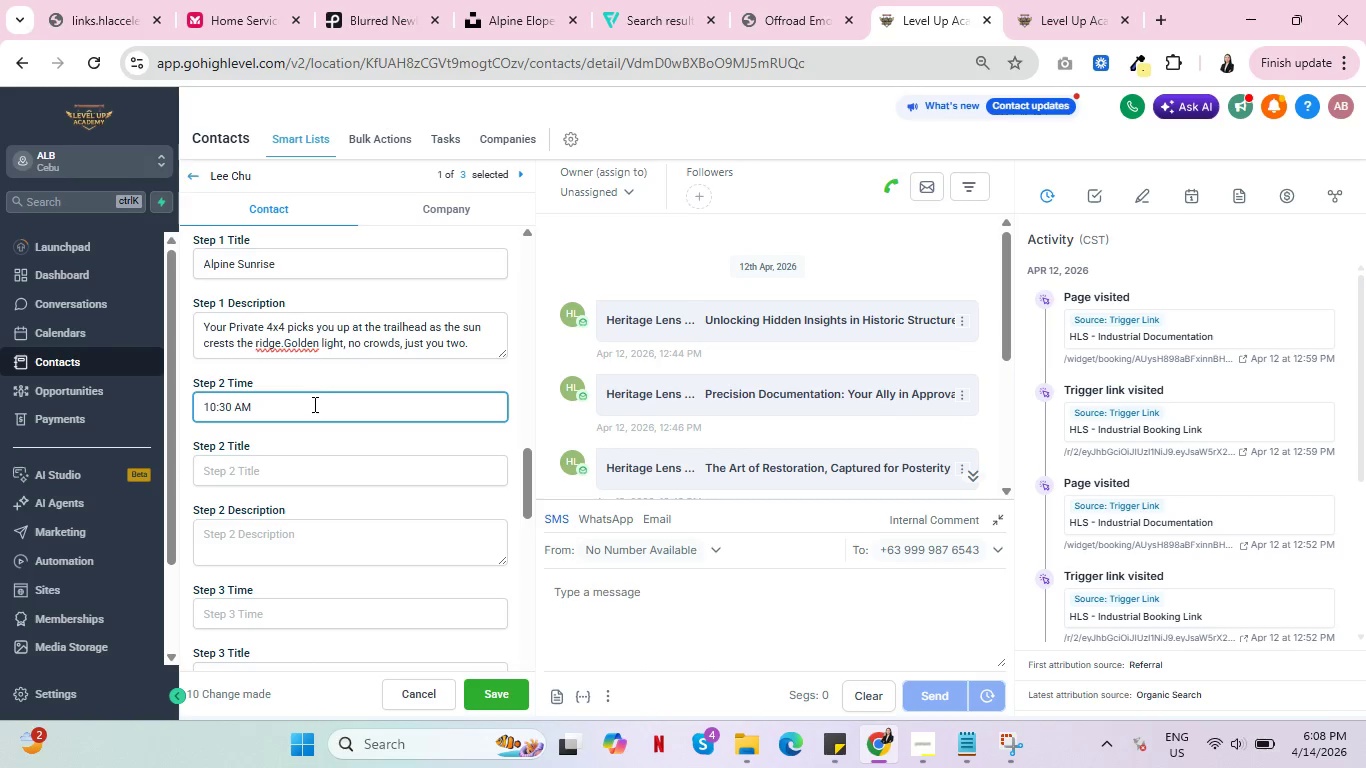 
left_click([288, 475])
 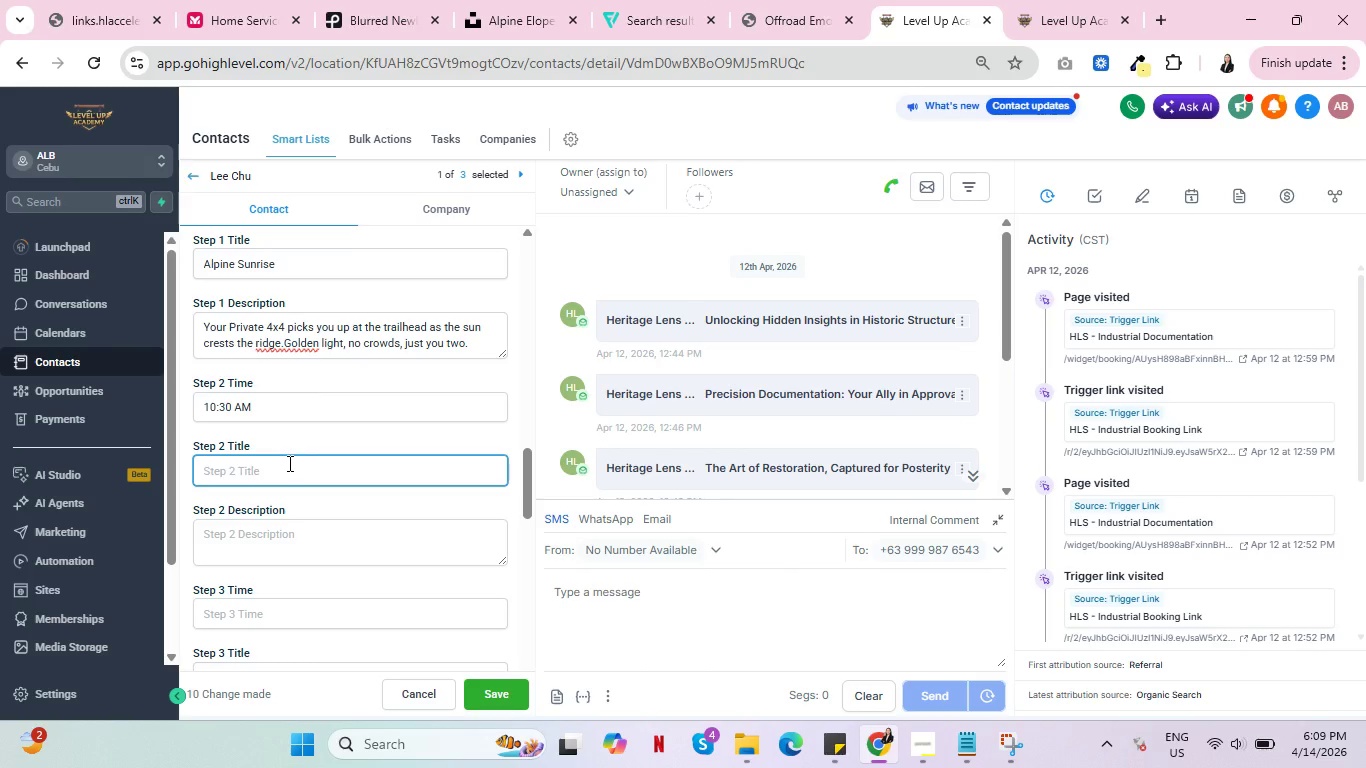 
wait(8.14)
 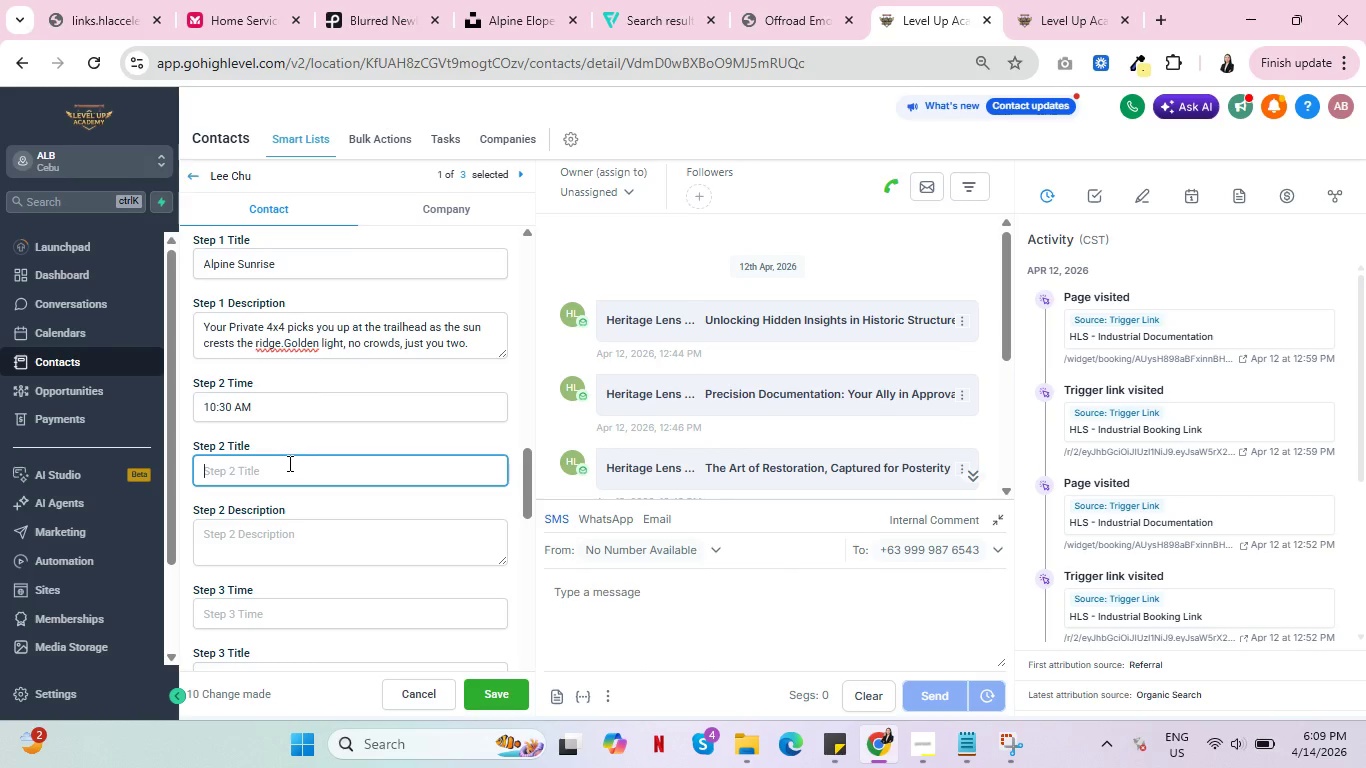 
type(SU)
key(Backspace)
type(ummit Ceremony)
 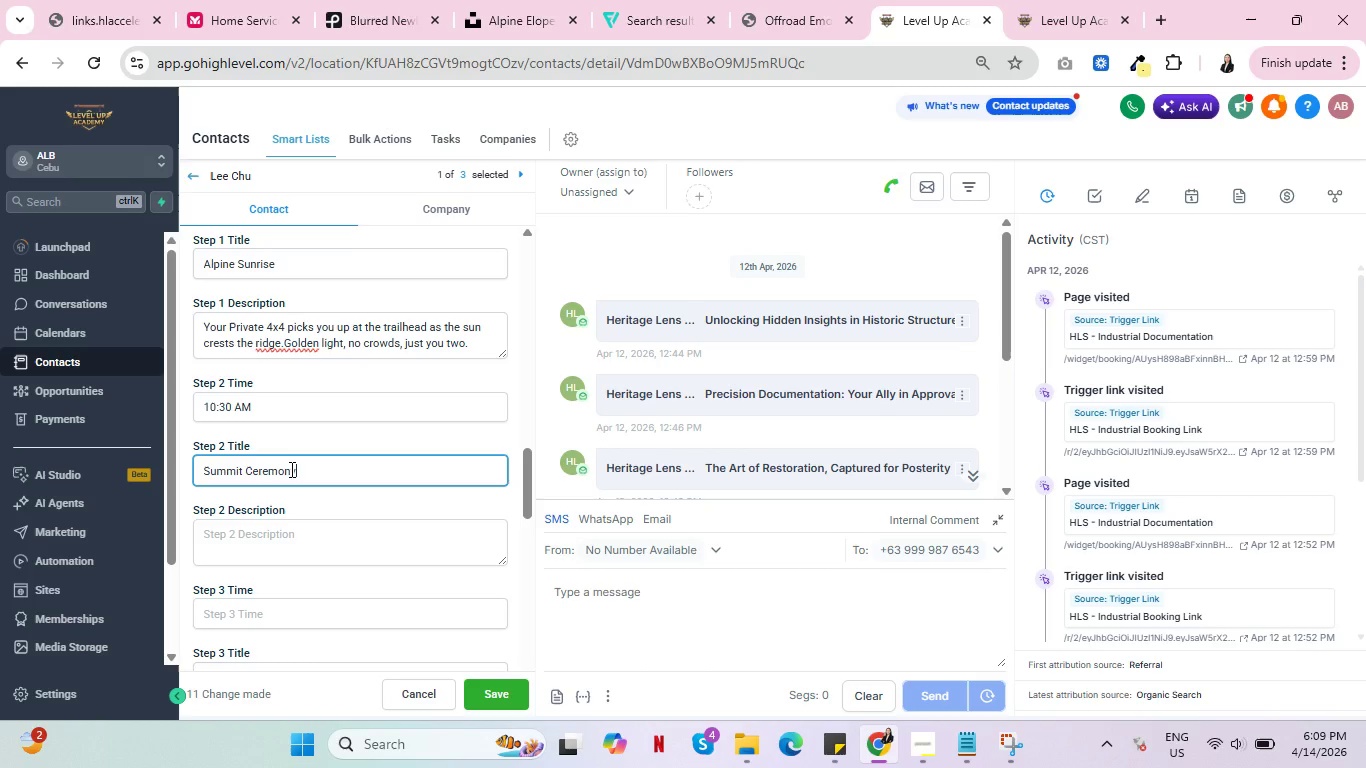 
wait(8.38)
 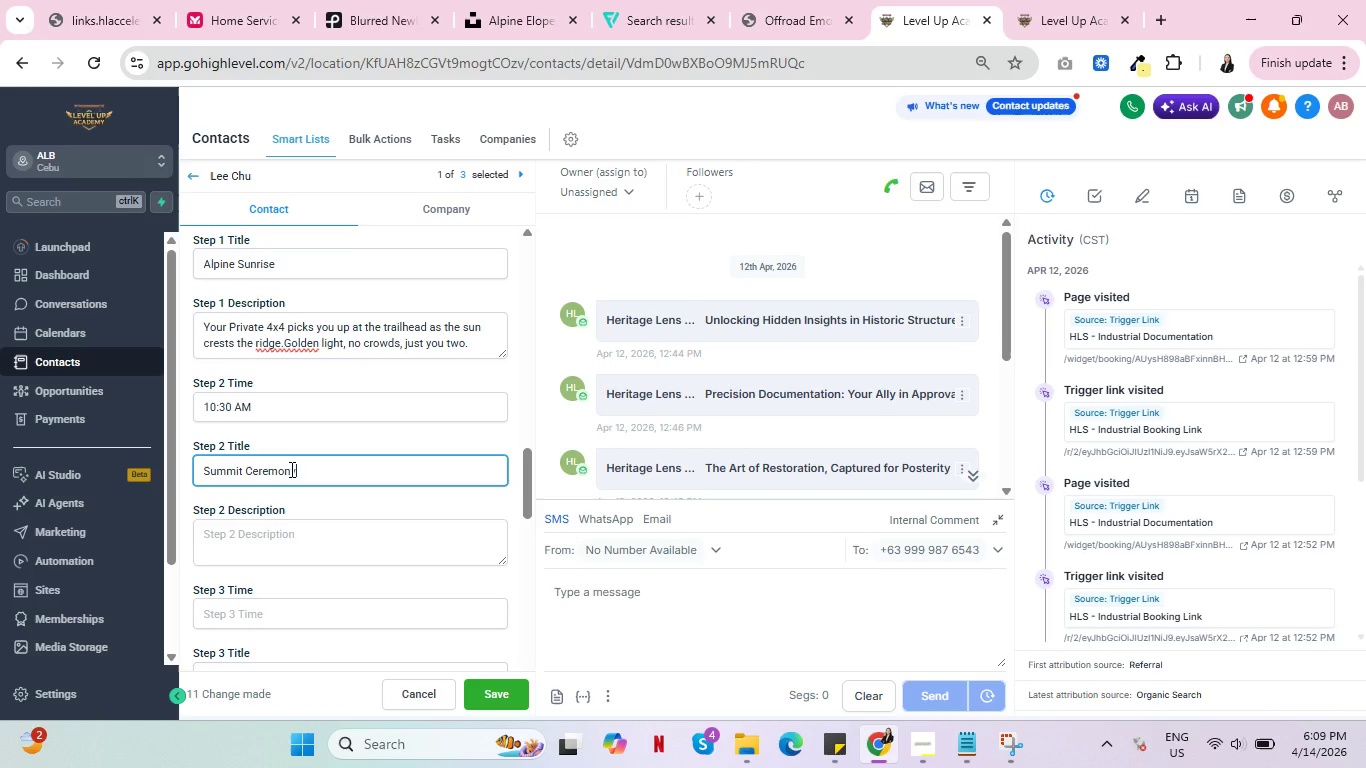 
left_click([324, 538])
 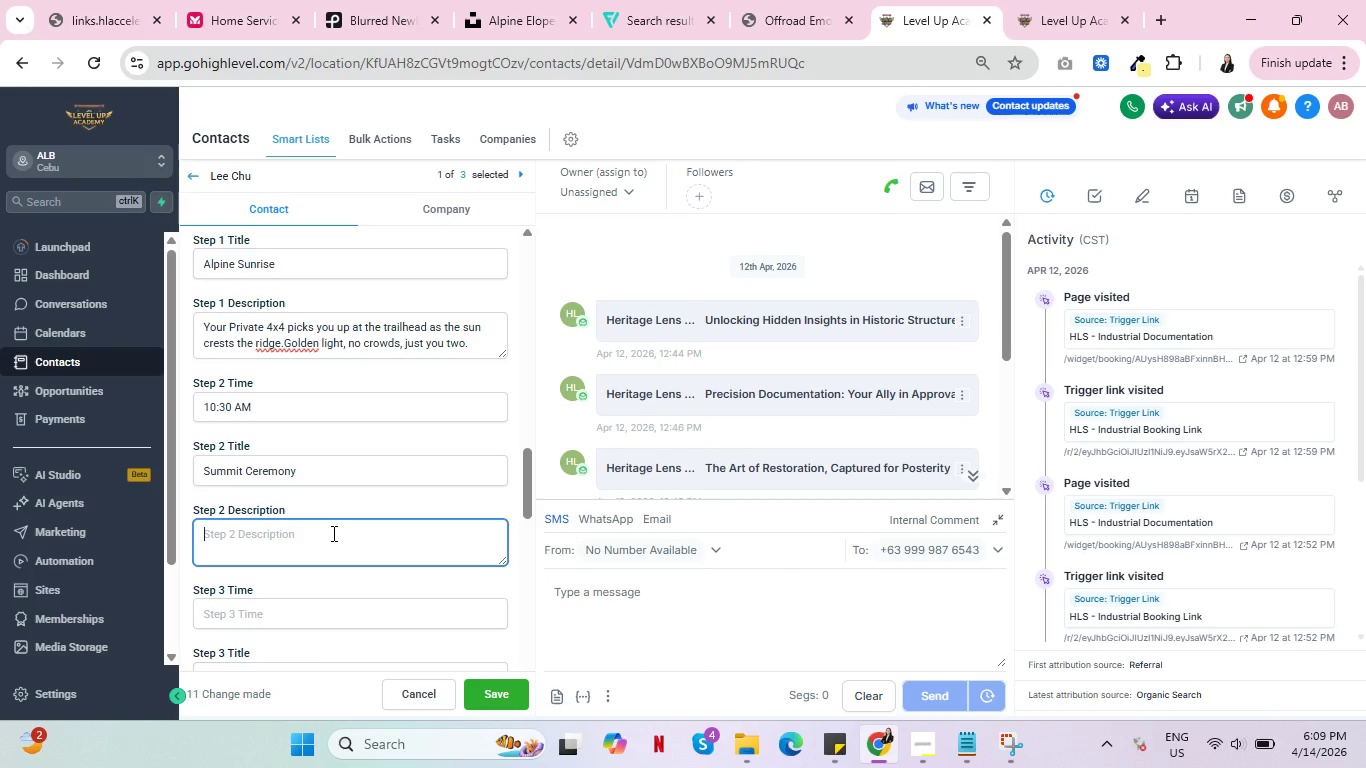 
wait(10.41)
 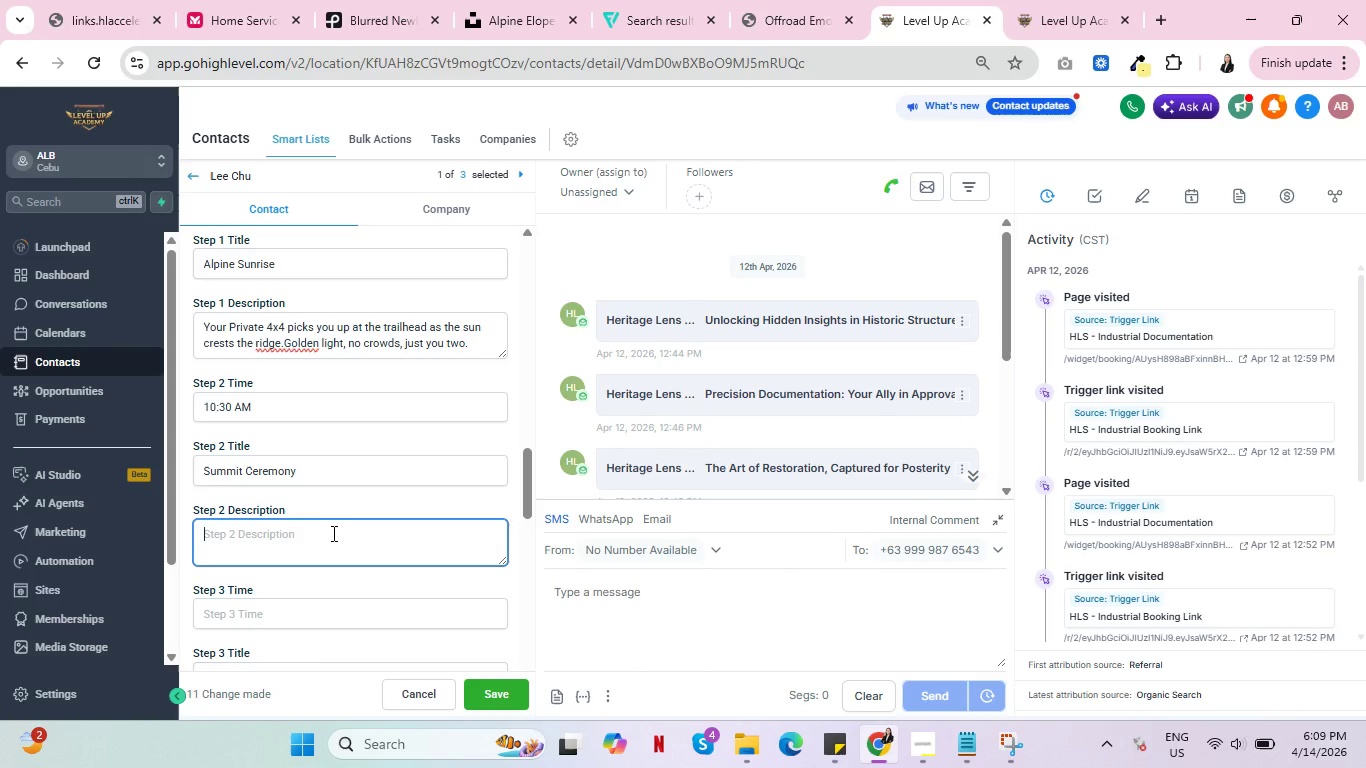 
type(Exchange vows at 12,000 ft with your officiant, a wildflower bouquet and nothing but peaks as far as the eyer)
key(Backspace)
type( can see)
 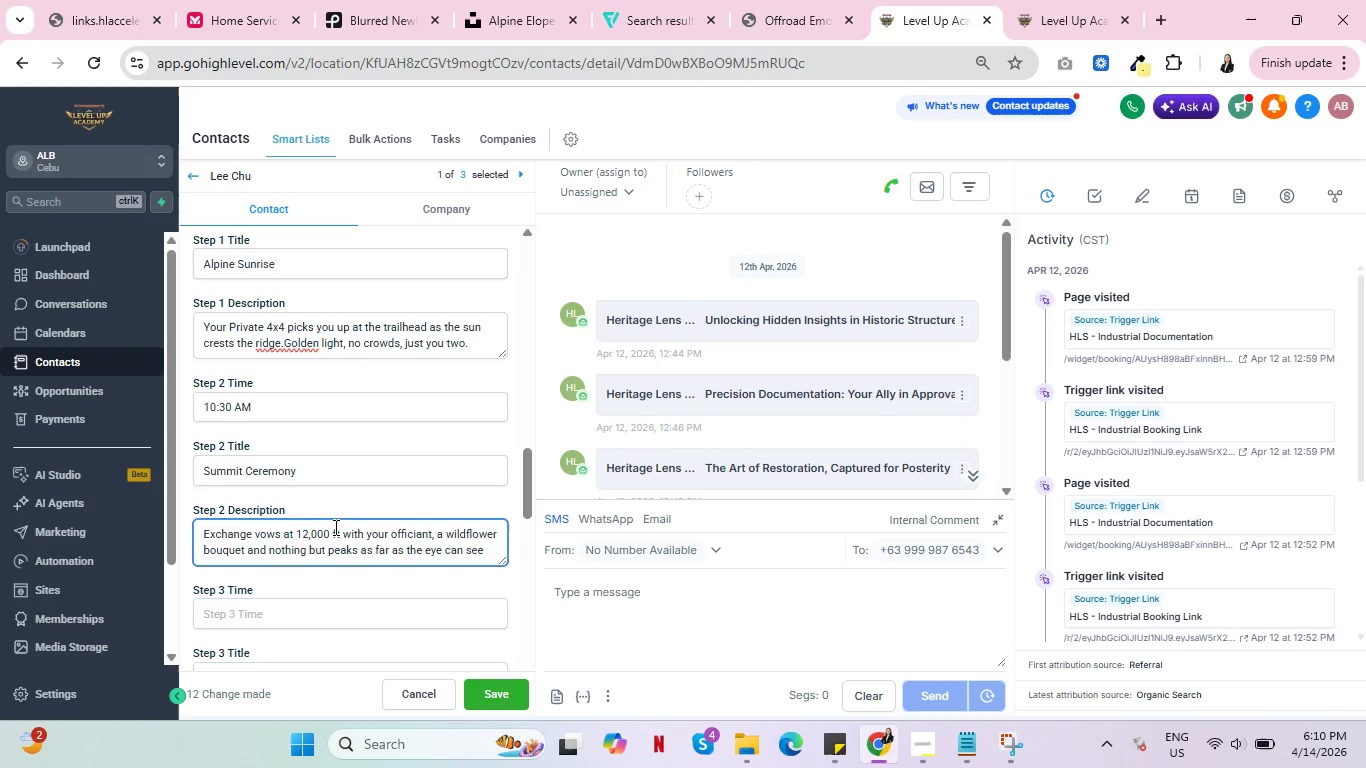 
scroll: coordinate [355, 528], scroll_direction: down, amount: 1.0
 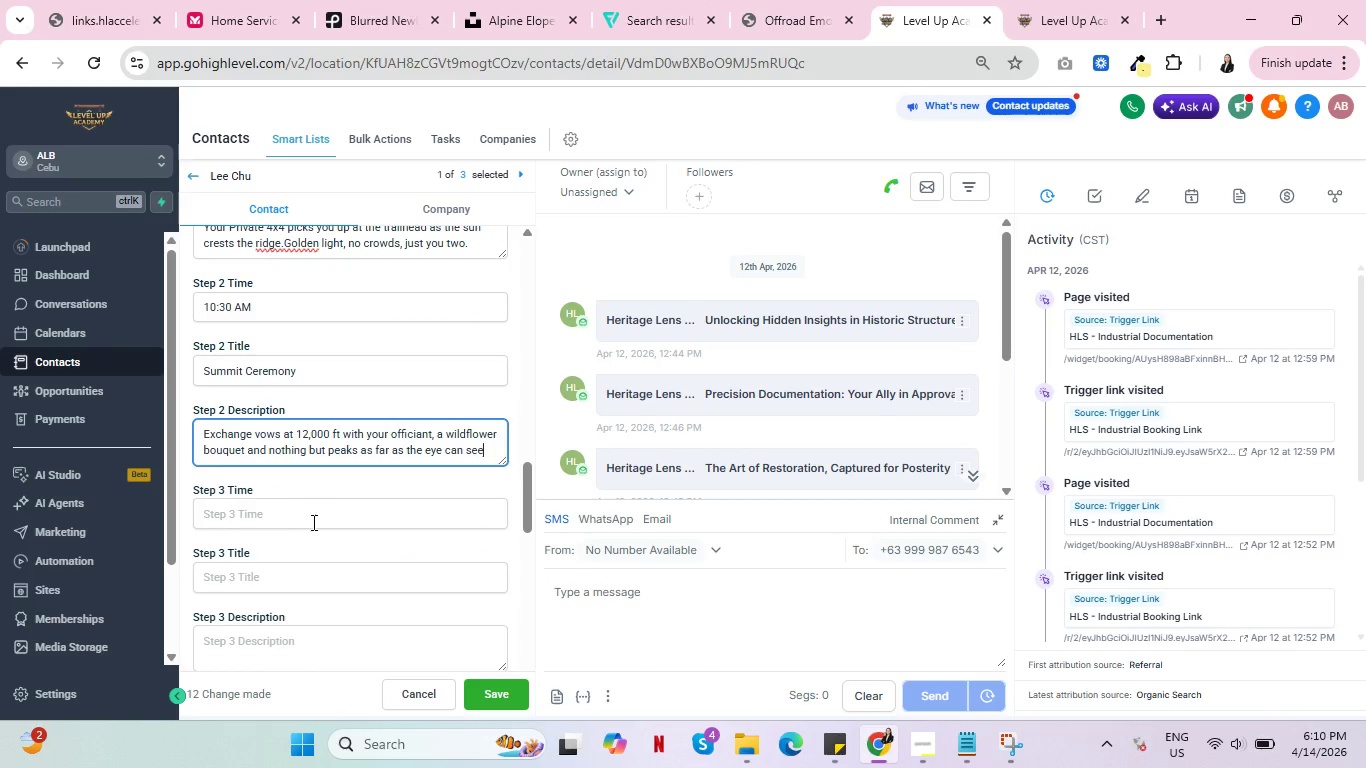 
left_click([318, 511])
 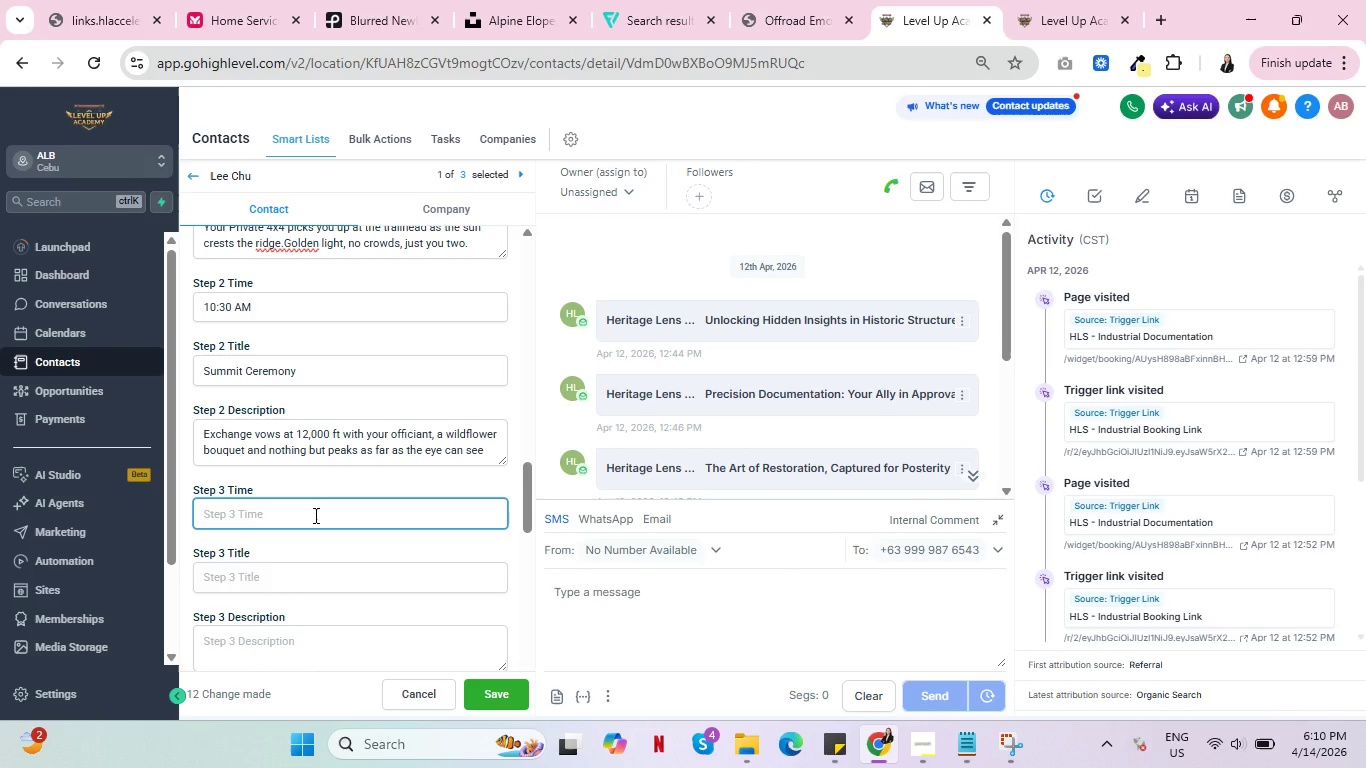 
wait(19.41)
 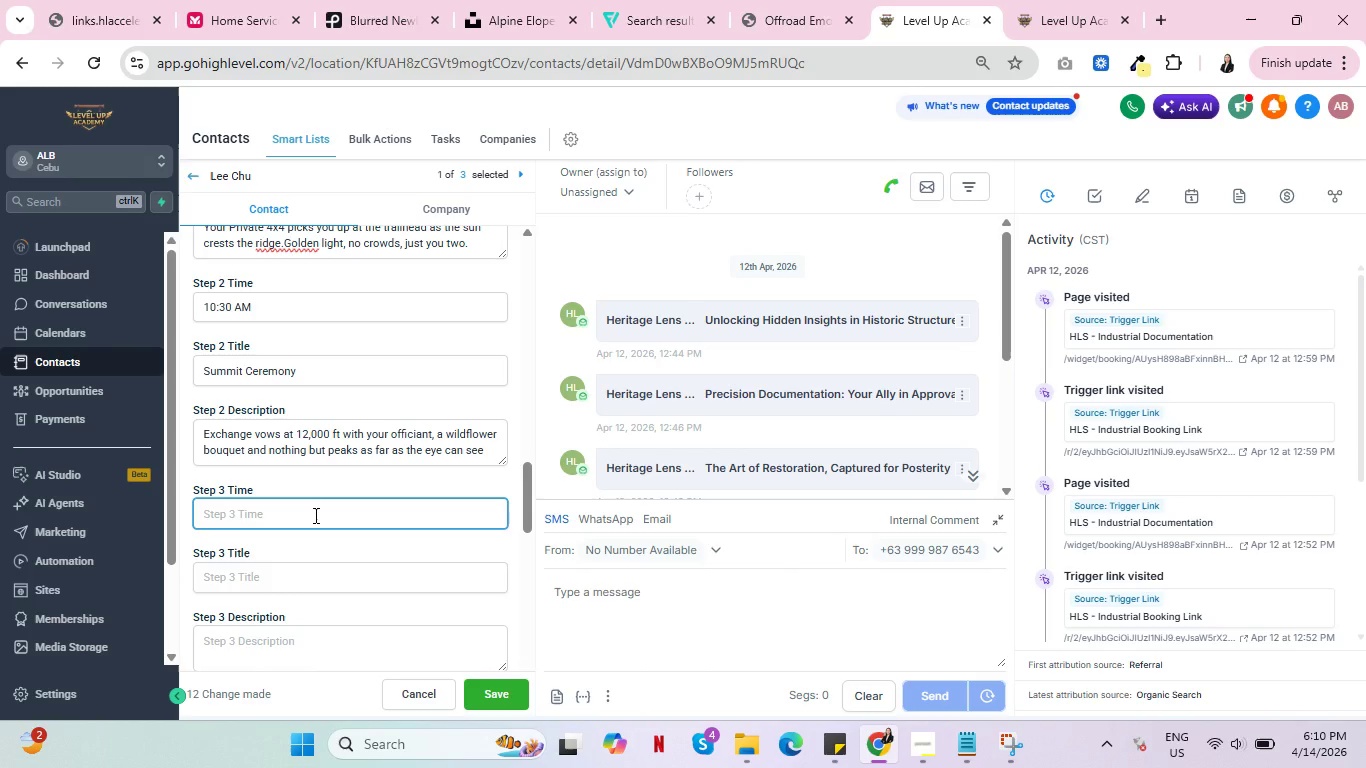 
type(3:00 PM)
 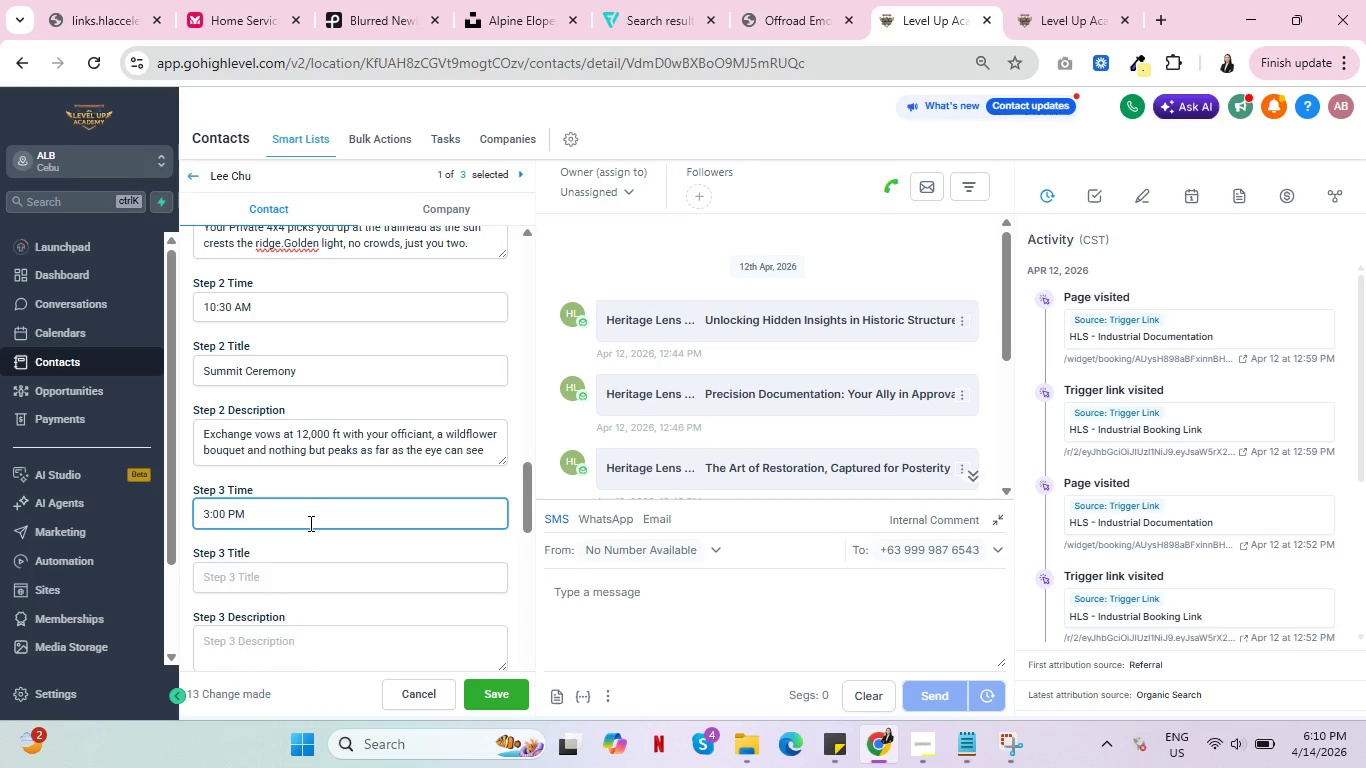 
left_click([338, 593])
 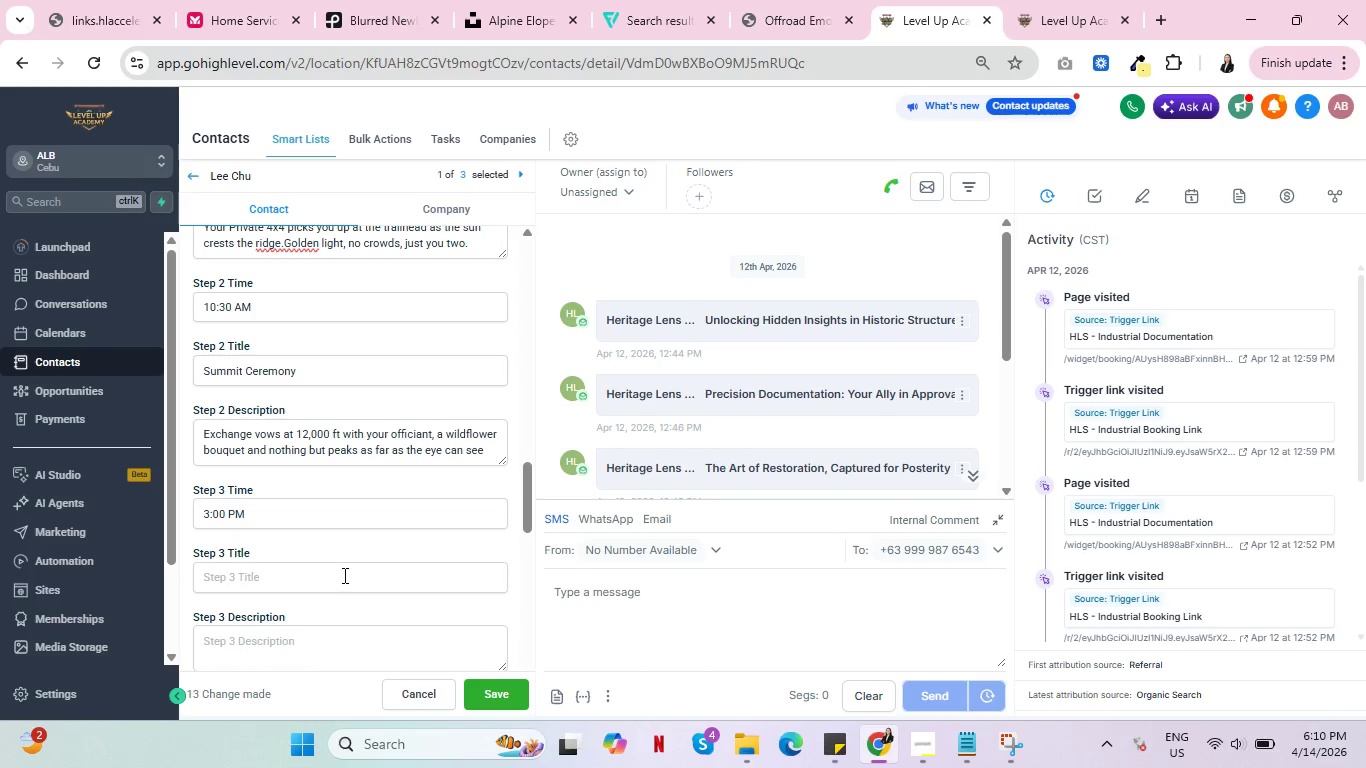 
left_click([343, 575])
 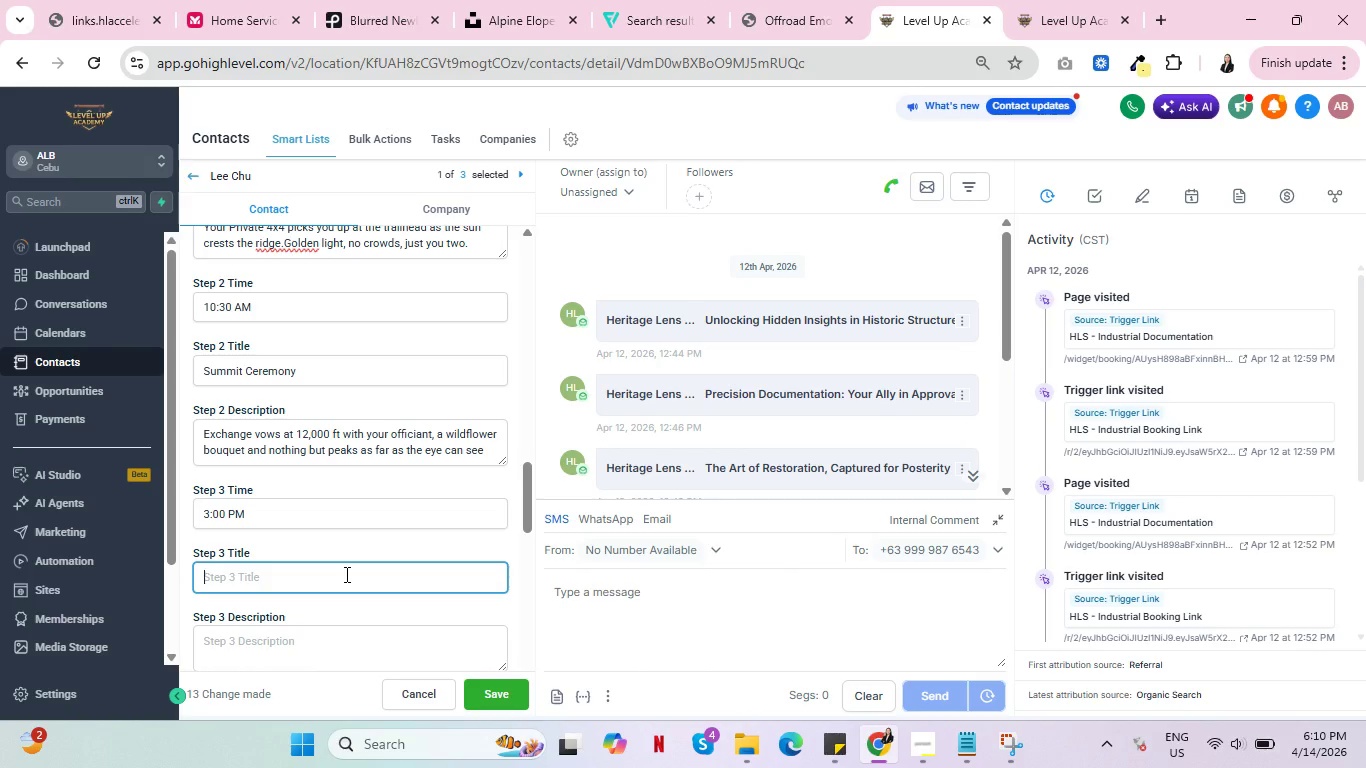 
wait(10.69)
 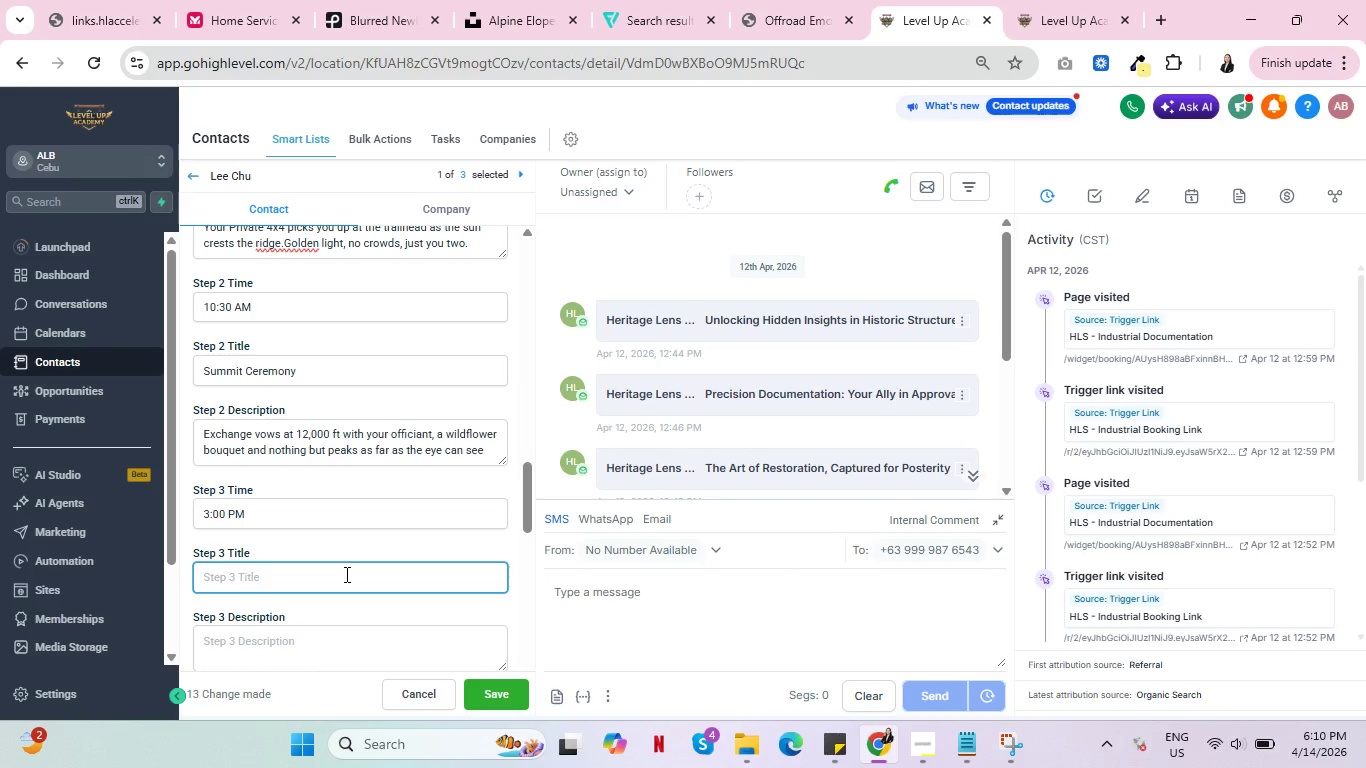 
type(Golden h)
key(Backspace)
type(Hour Portrat)
key(Backspace)
type(its)
 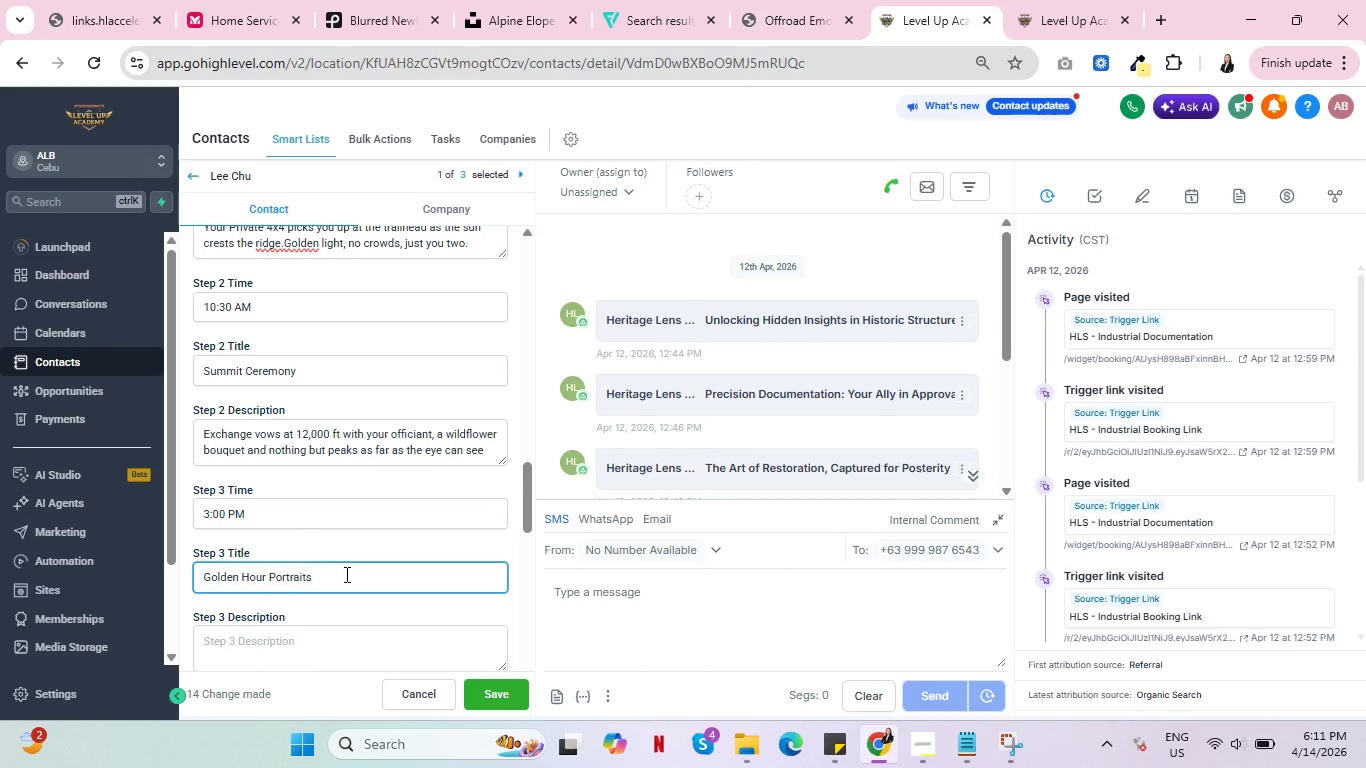 
scroll: coordinate [345, 582], scroll_direction: down, amount: 3.0
 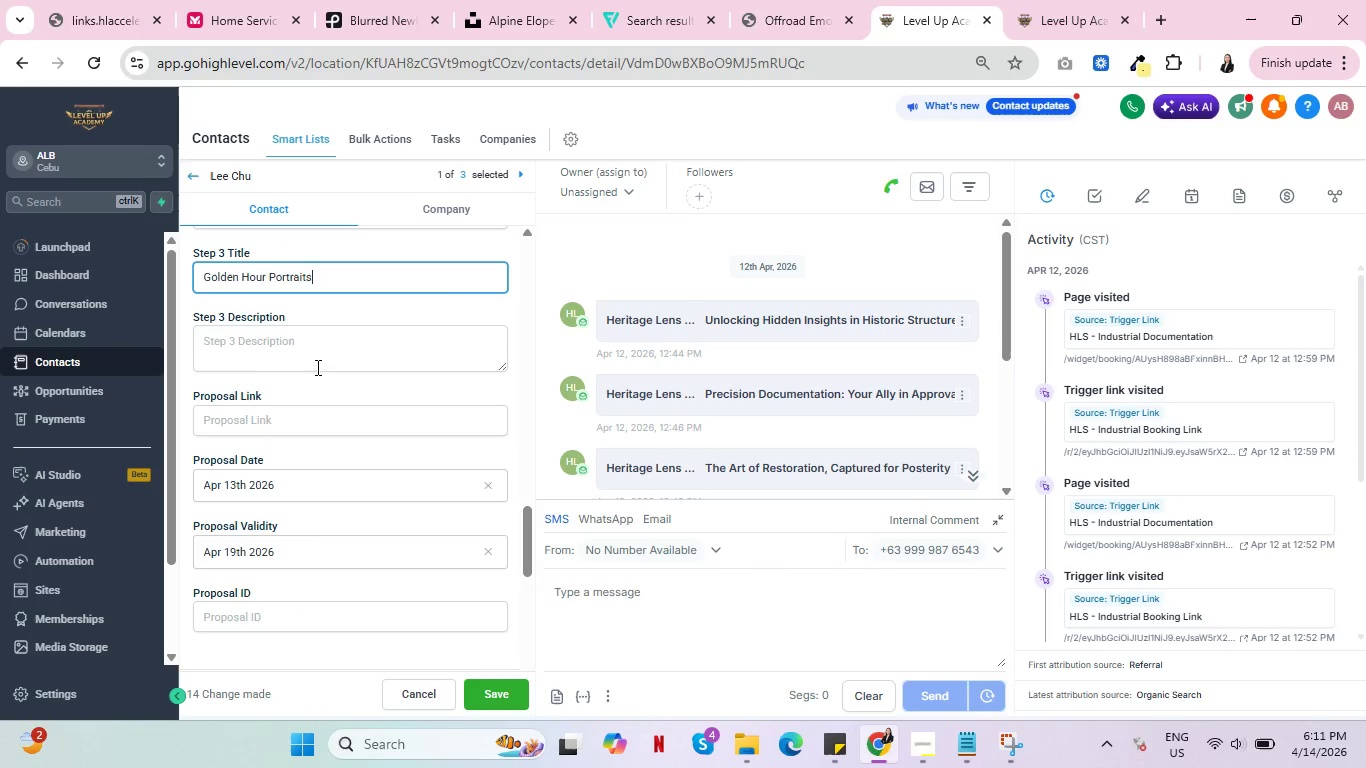 
left_click([317, 350])
 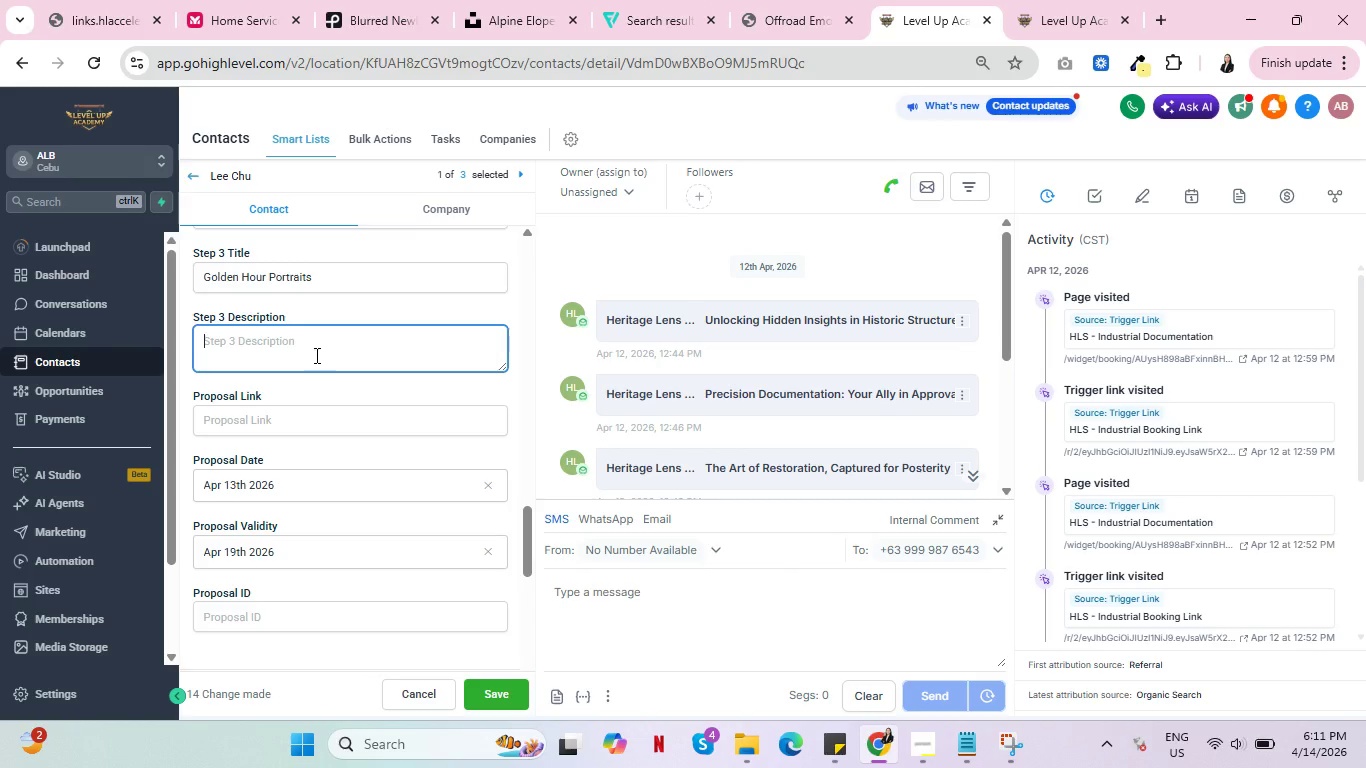 
wait(15.92)
 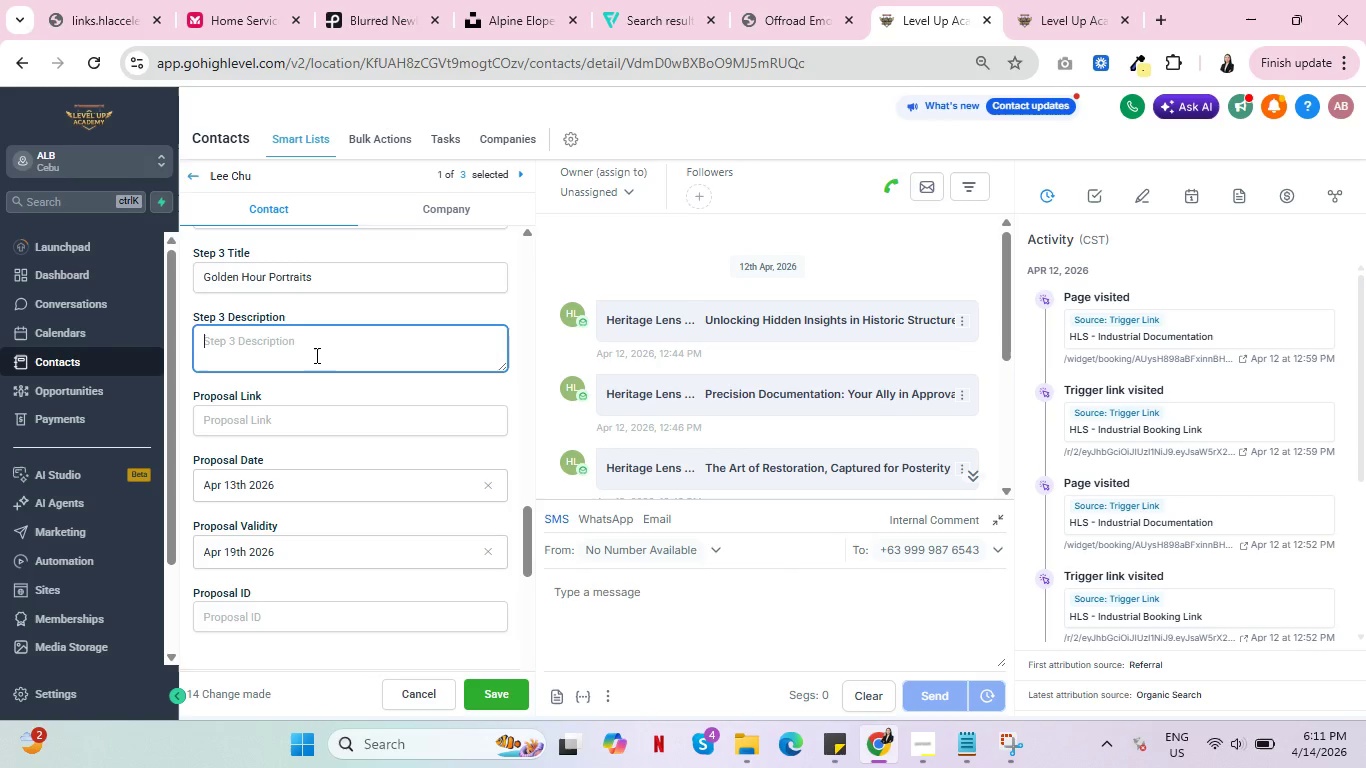 
type(AS )
key(Backspace)
key(Backspace)
type(s the light turns amber, your photographer)
 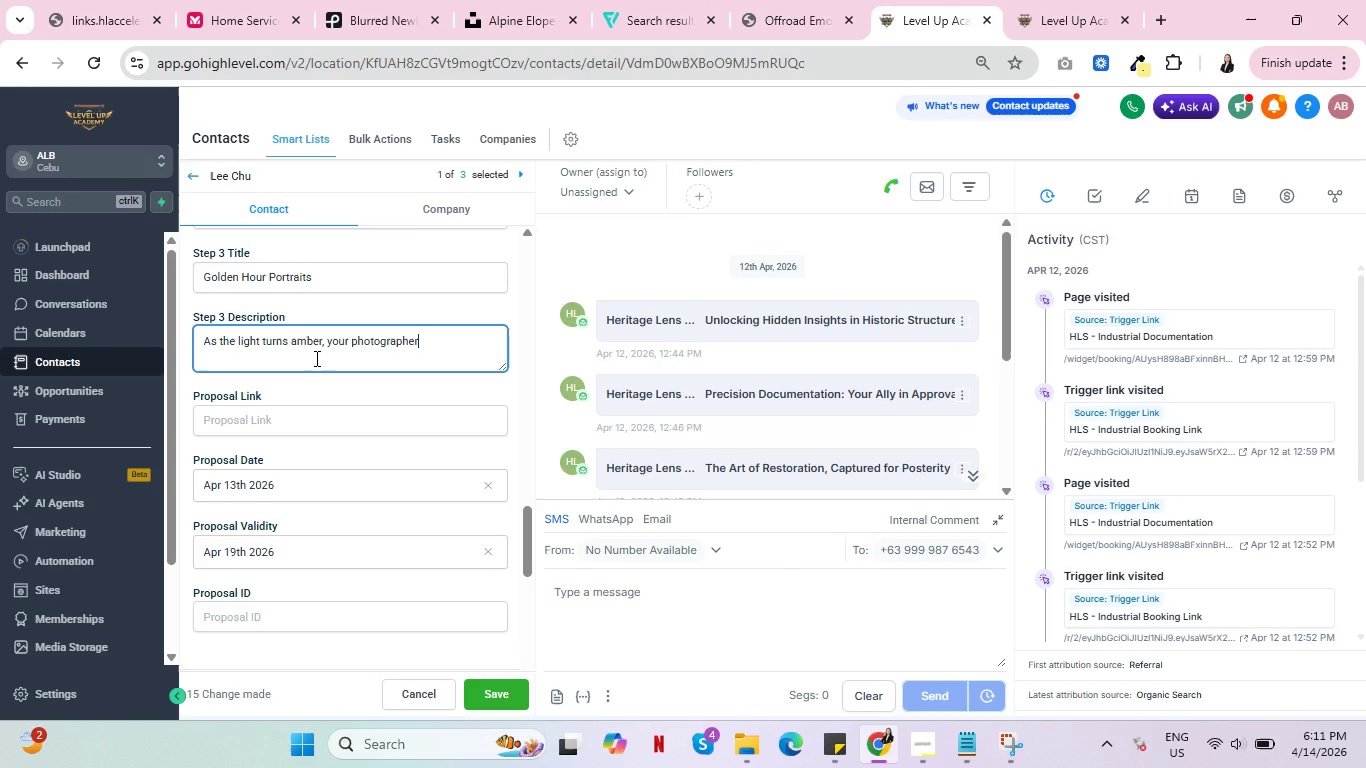 
wait(15.81)
 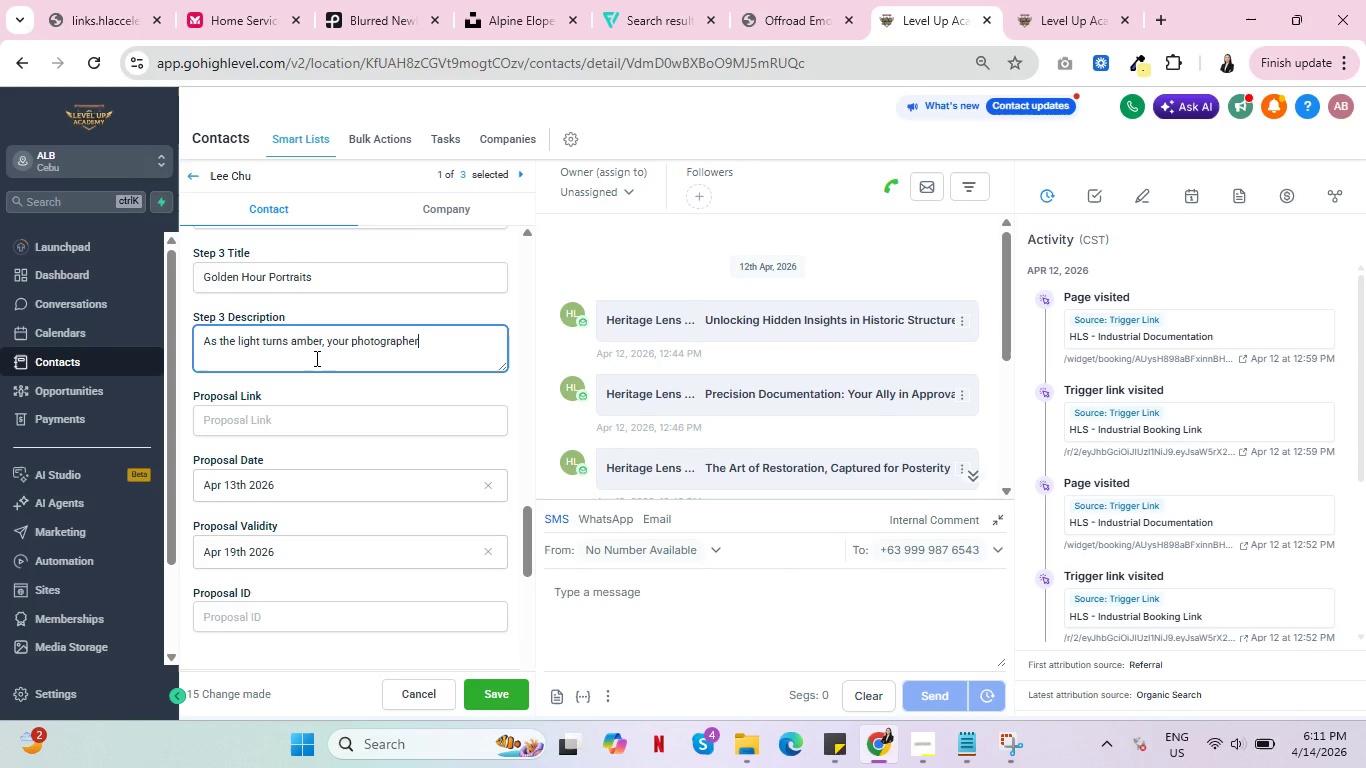 
type( capture the fulll)
key(Backspace)
type( cinematic)
 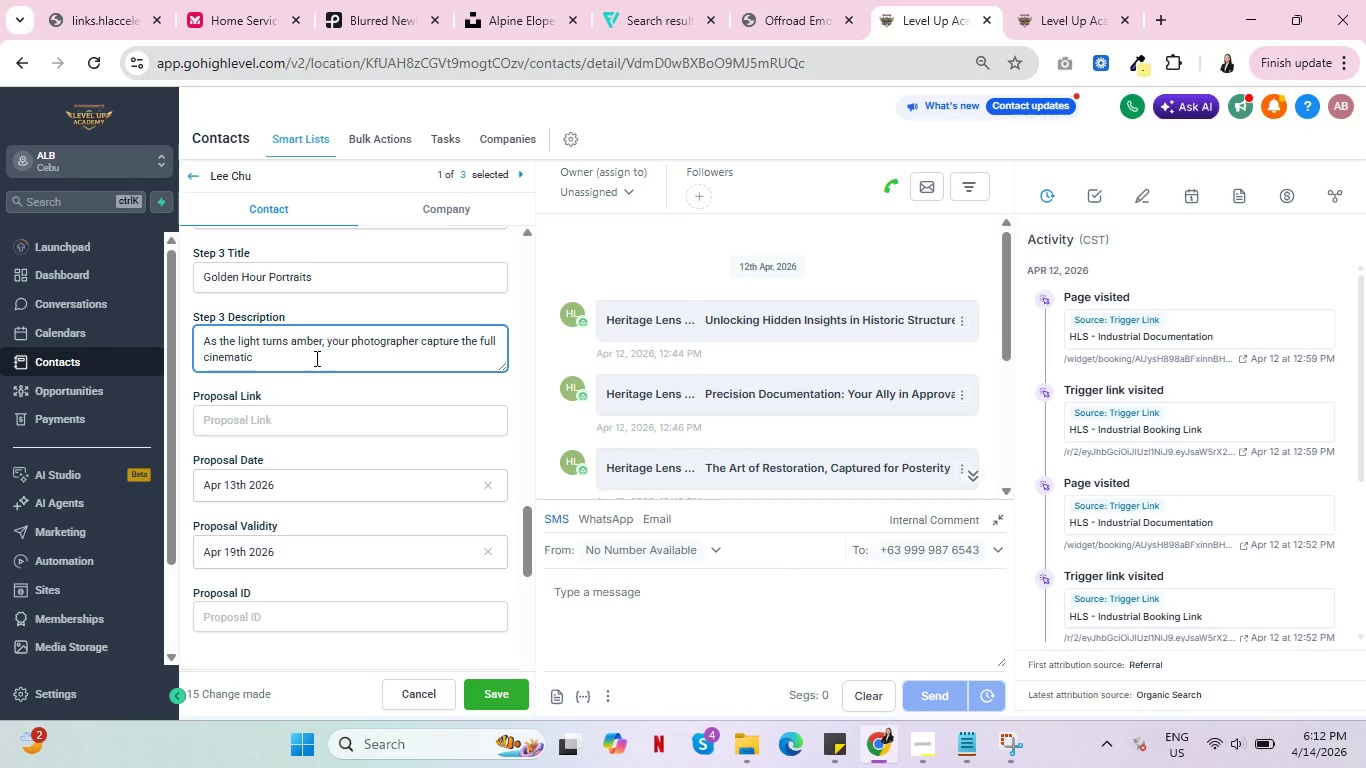 
wait(13.08)
 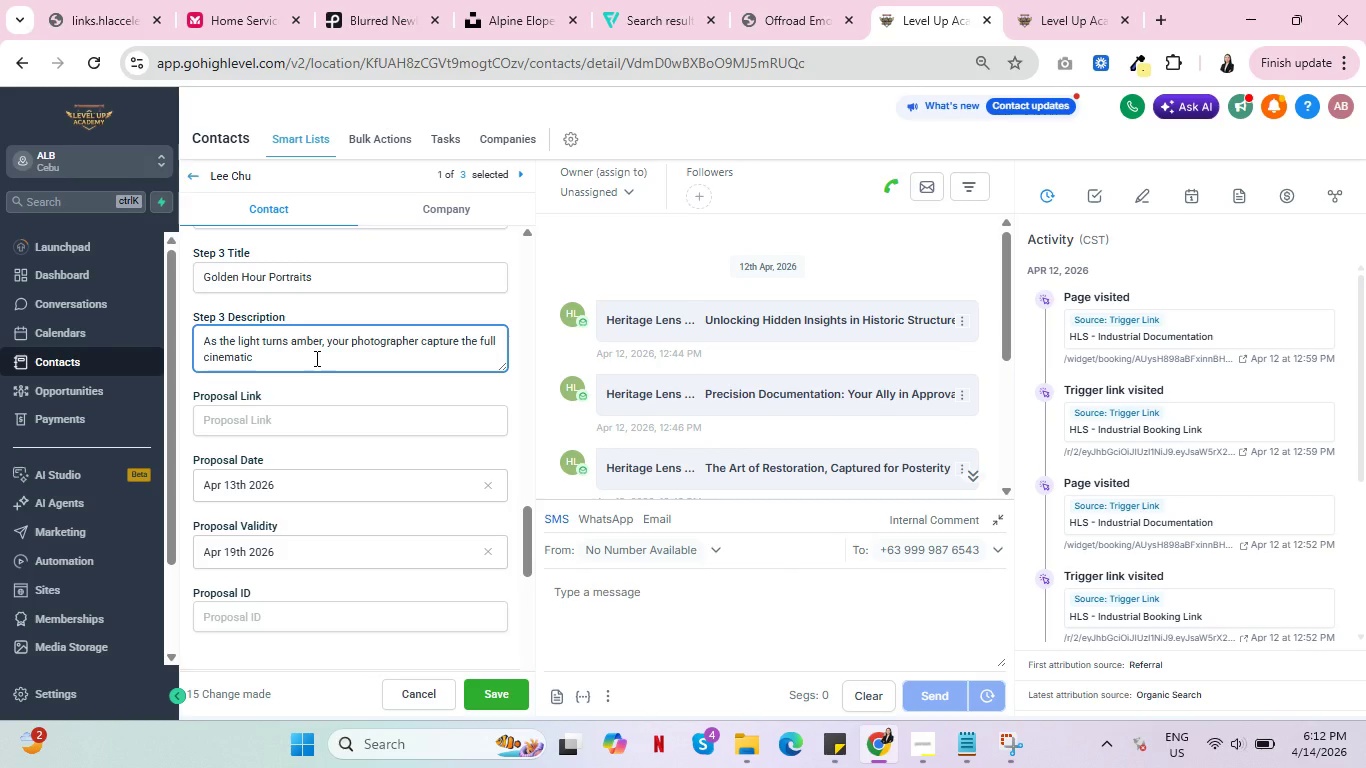 
type( stoy )
key(Backspace)
key(Backspace)
type(ry of your day. Raw )
key(Backspace)
key(Backspace)
key(Backspace)
key(Backspace)
key(Backspace)
key(Backspace)
type(, raw )
key(Backspace)
type(, reel, unforgettable.)
 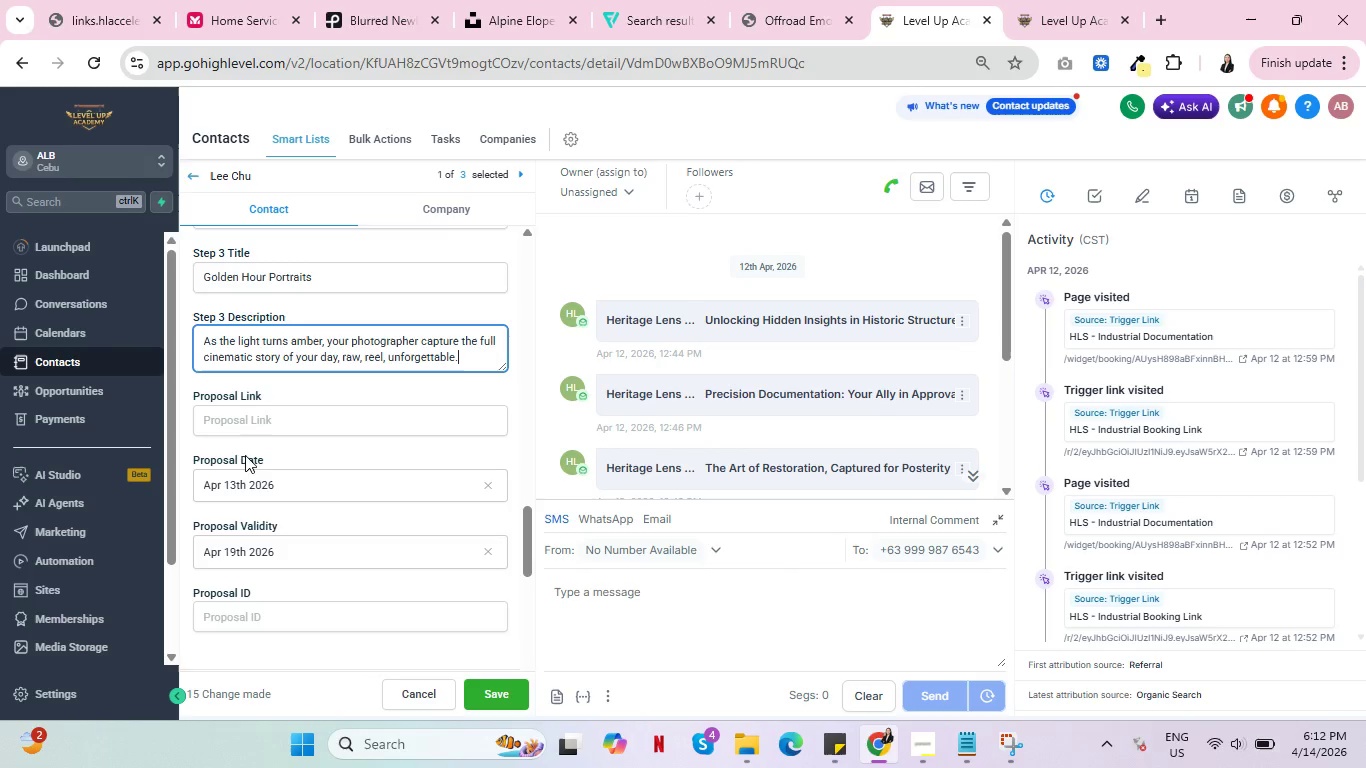 
scroll: coordinate [337, 527], scroll_direction: down, amount: 2.0
 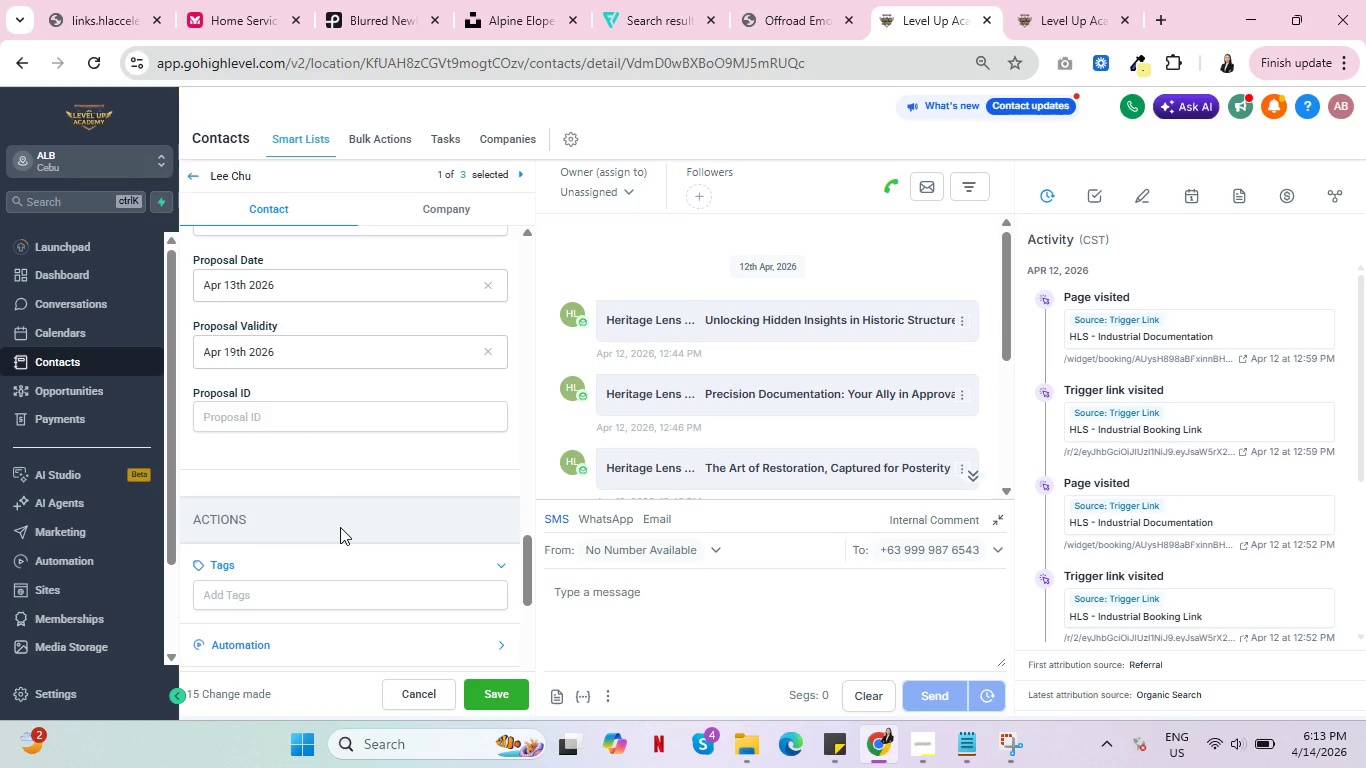 
wait(36.14)
 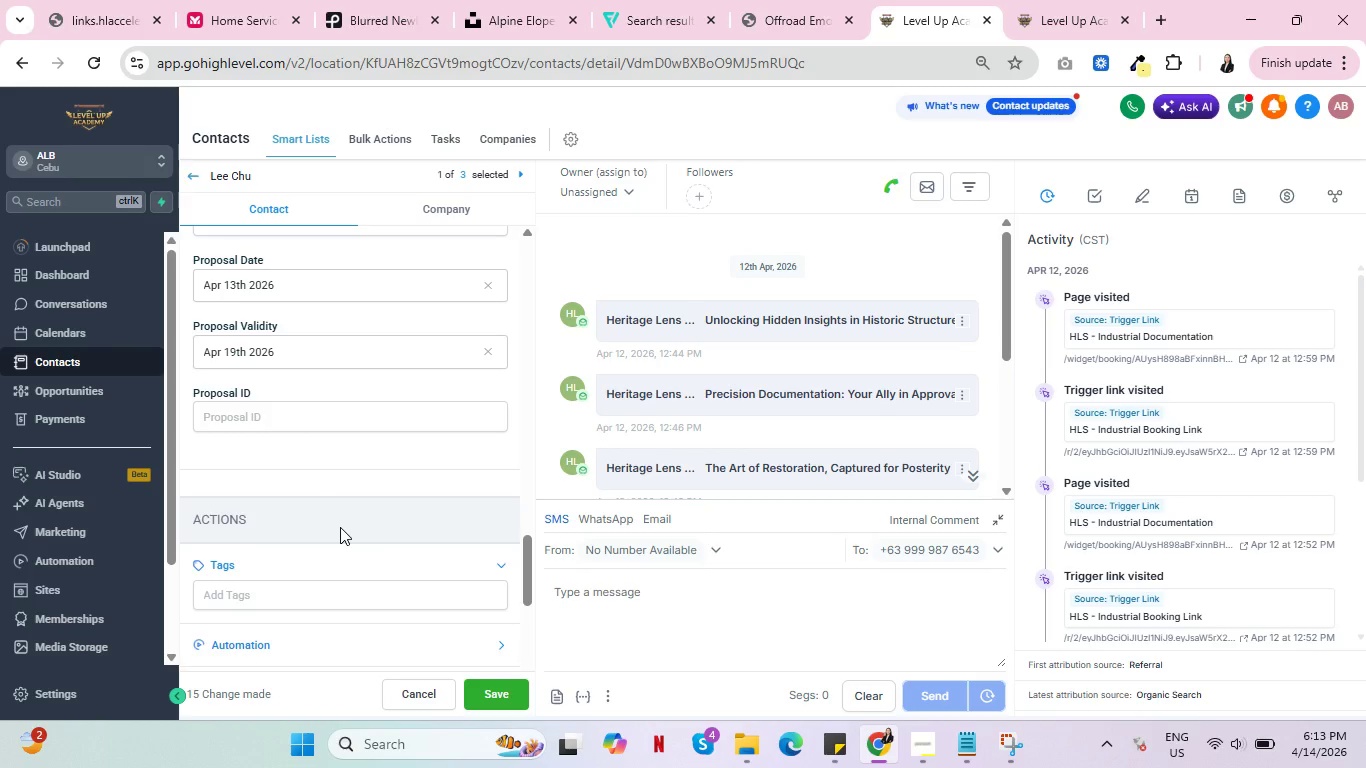 
left_click([324, 405])
 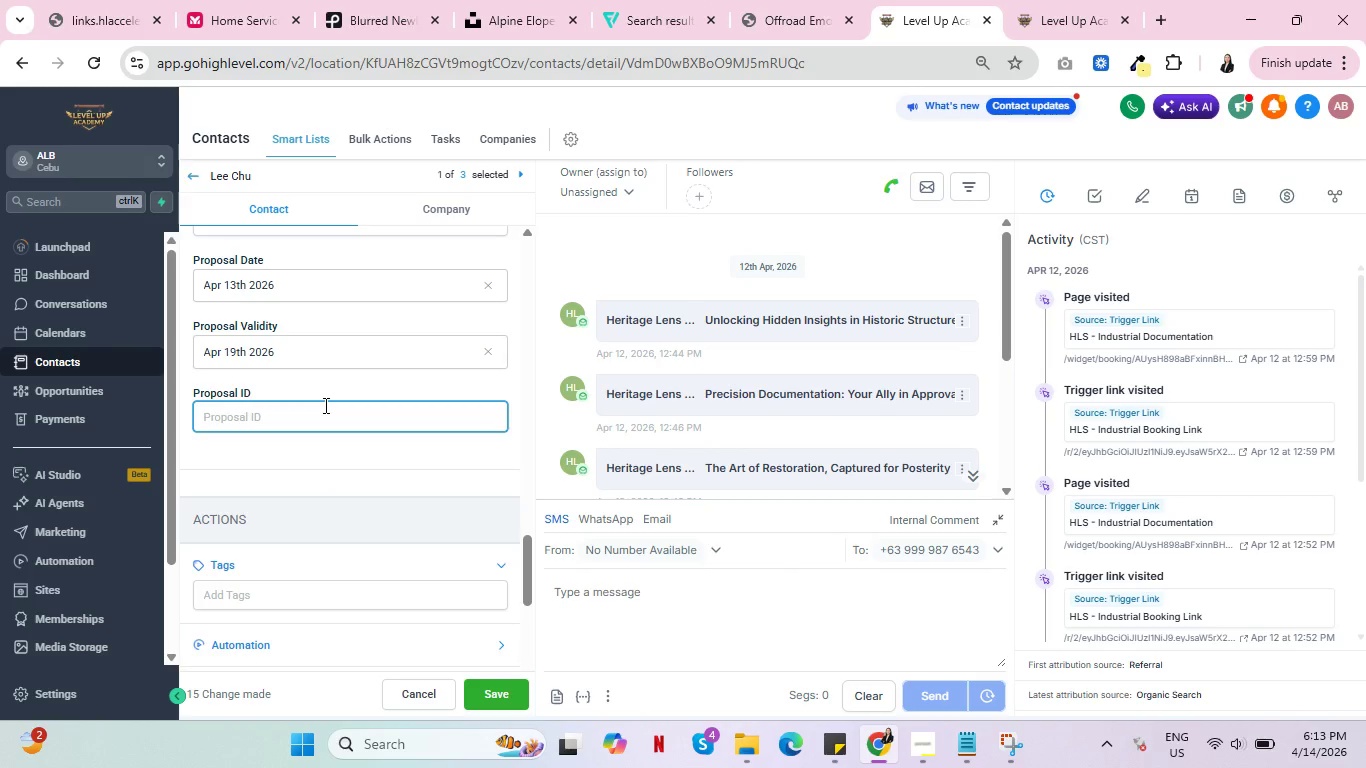 
wait(25.69)
 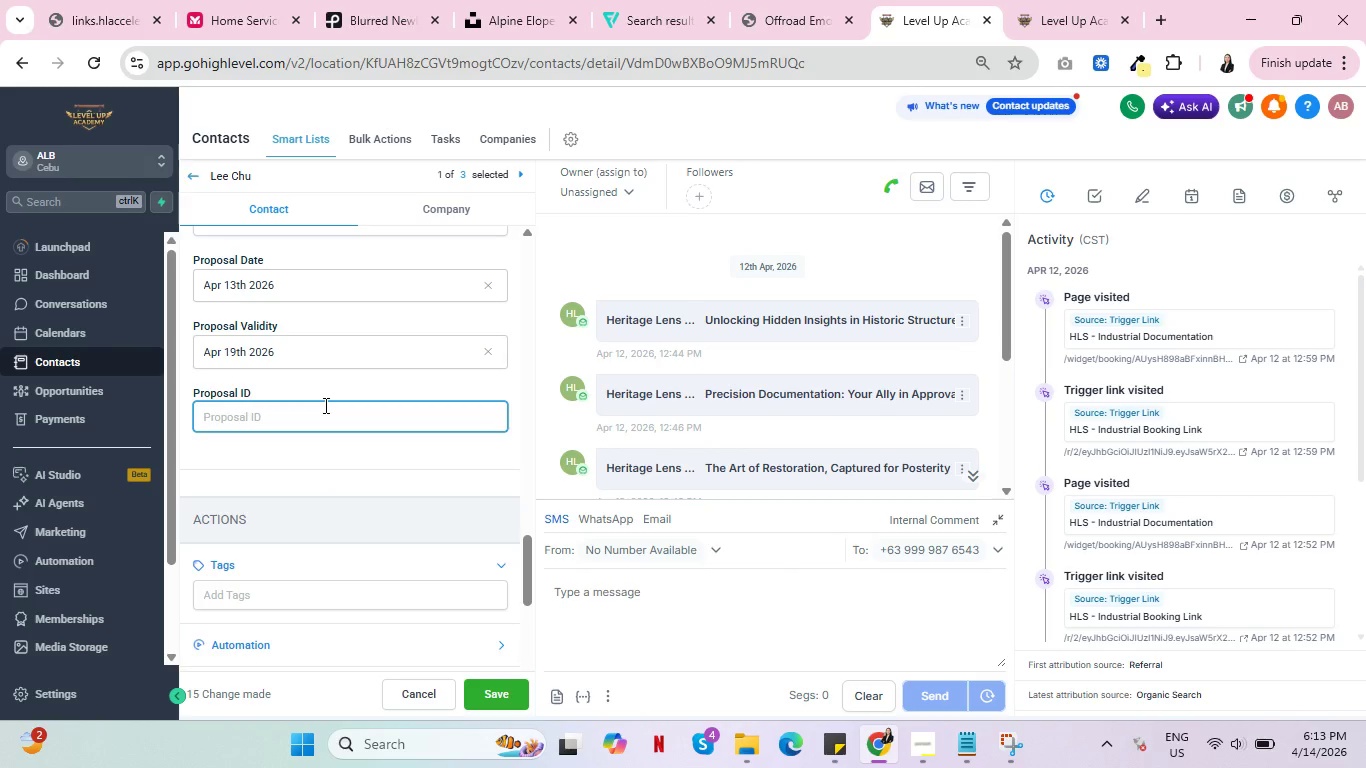 
type(sS)
key(Backspace)
type(ss)
key(Backspace)
key(Backspace)
key(Backspace)
type(SS-)
 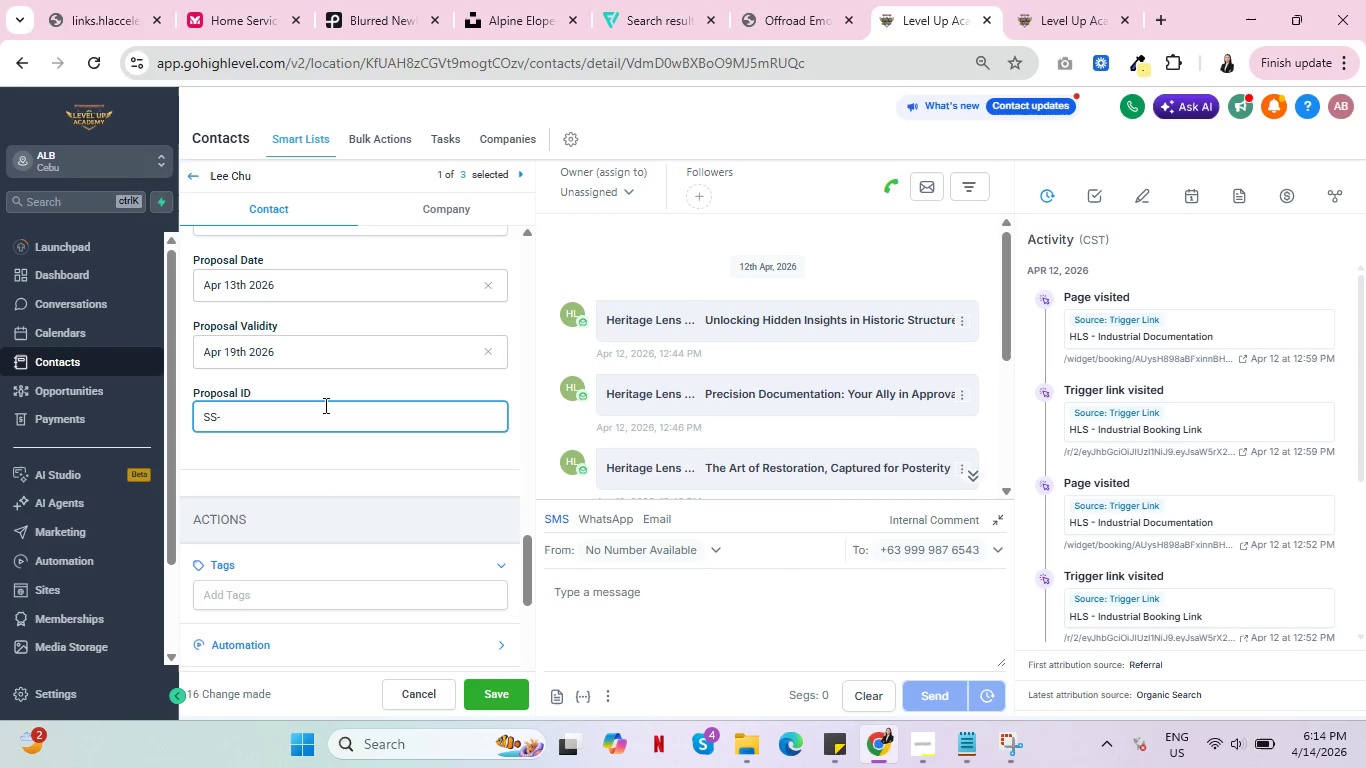 
type(2026-0042)
 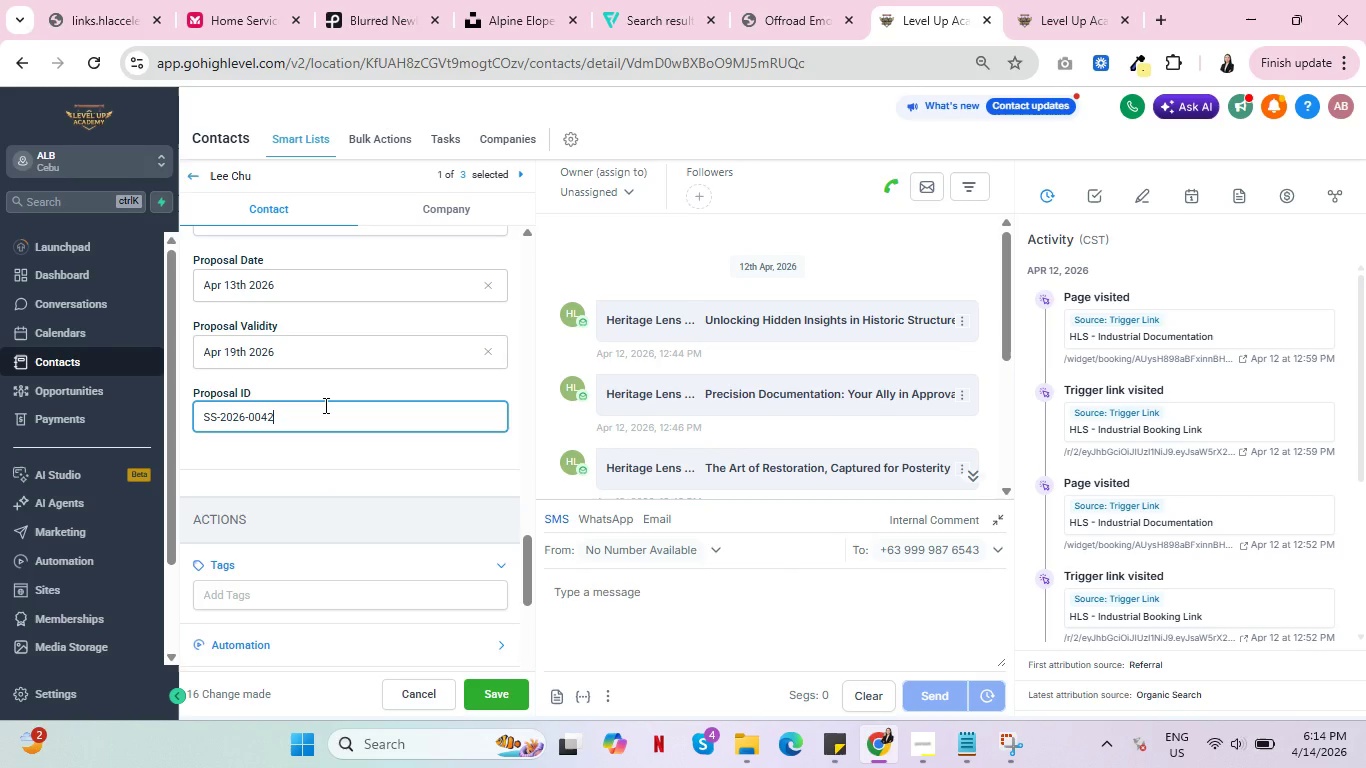 
wait(10.36)
 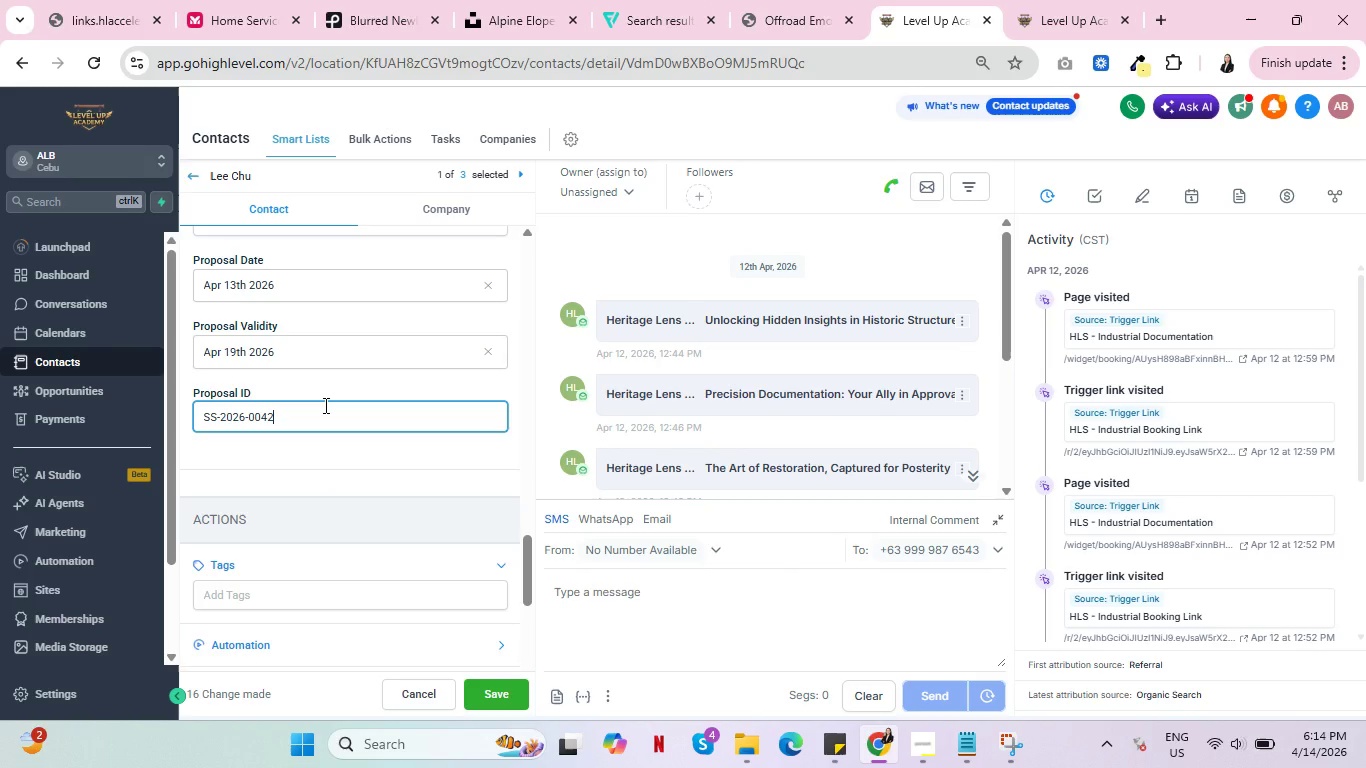 
scroll: coordinate [325, 405], scroll_direction: down, amount: 4.0
 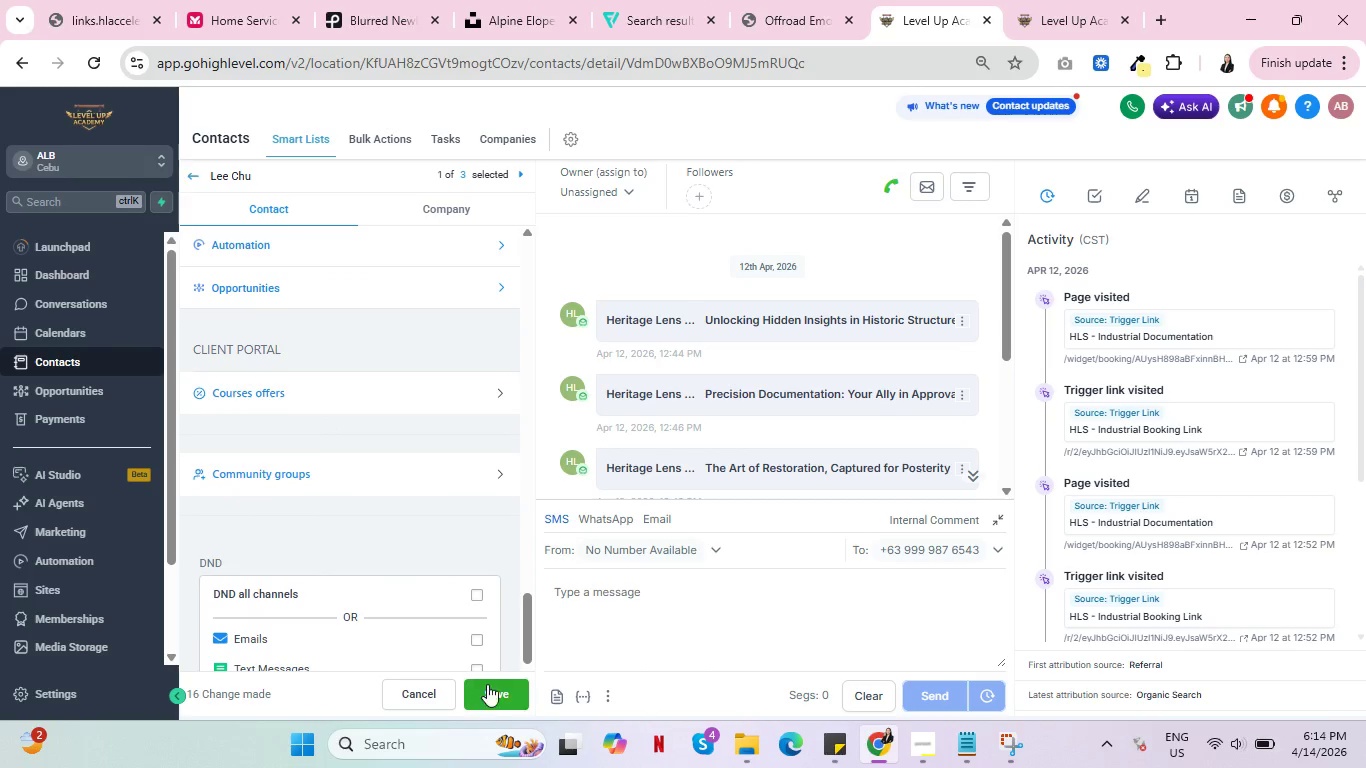 
left_click([495, 689])
 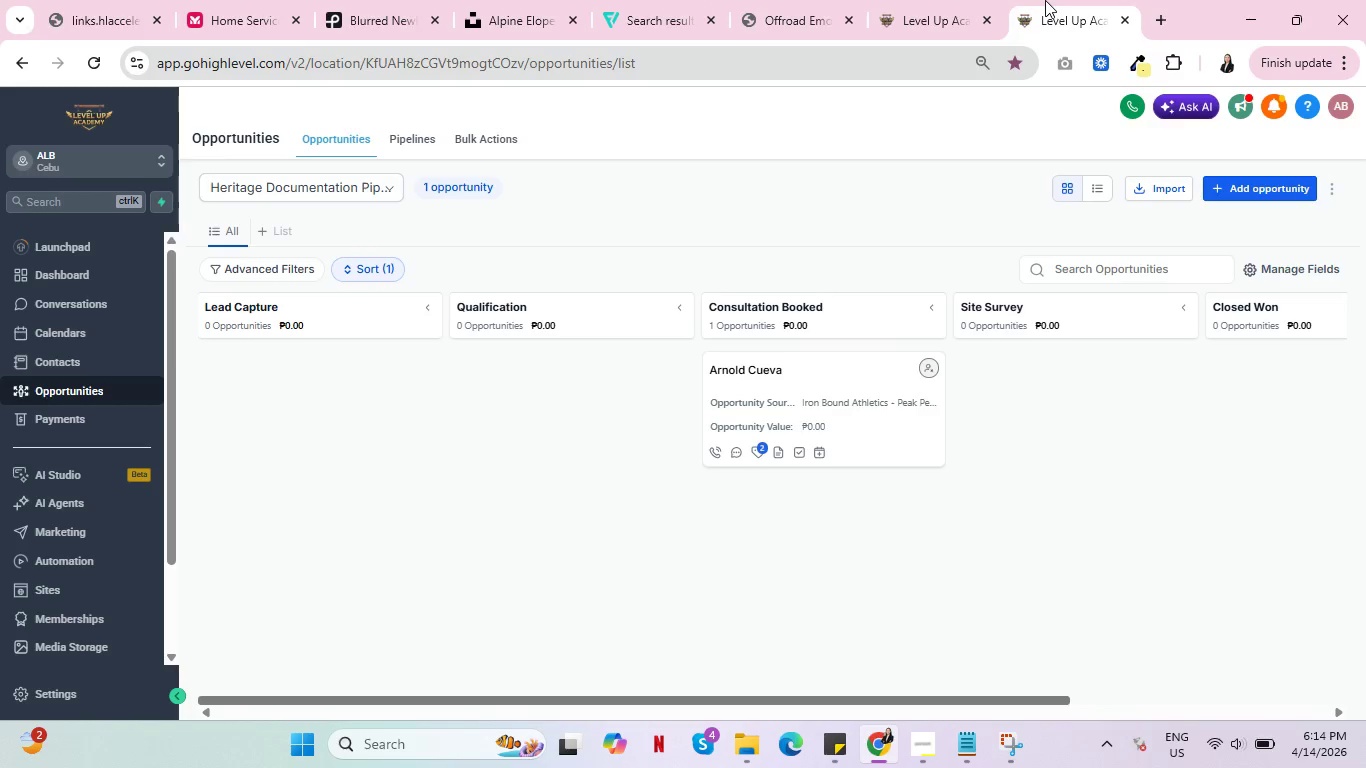 
left_click([908, 0])
 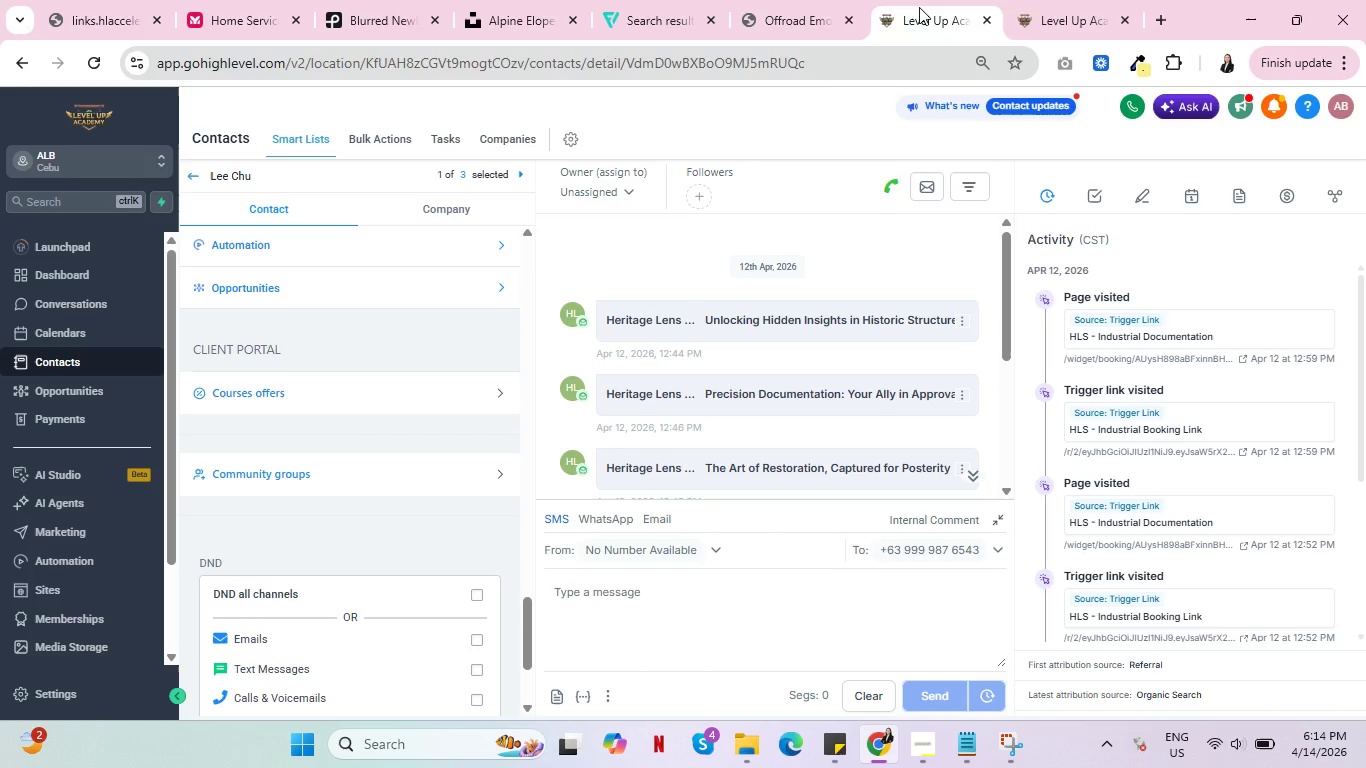 
left_click([1074, 0])
 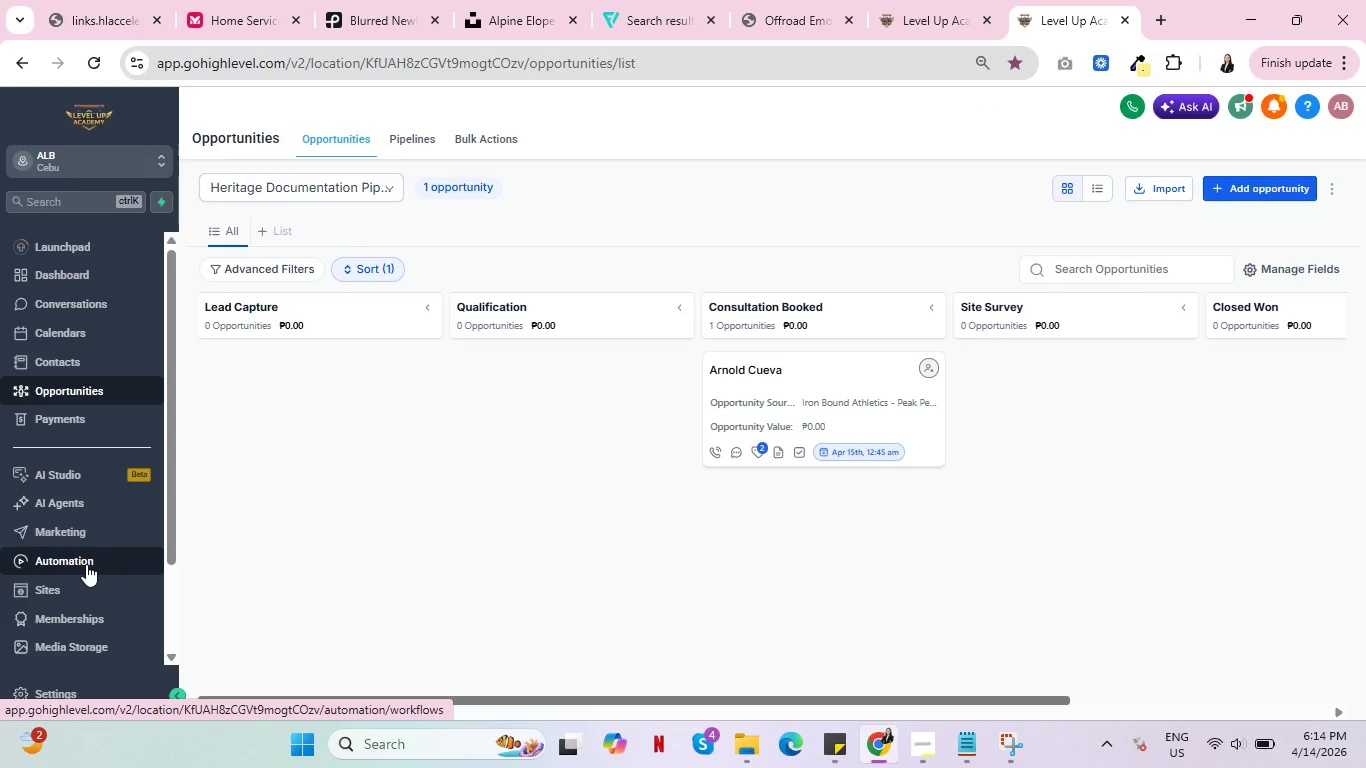 
left_click([93, 531])
 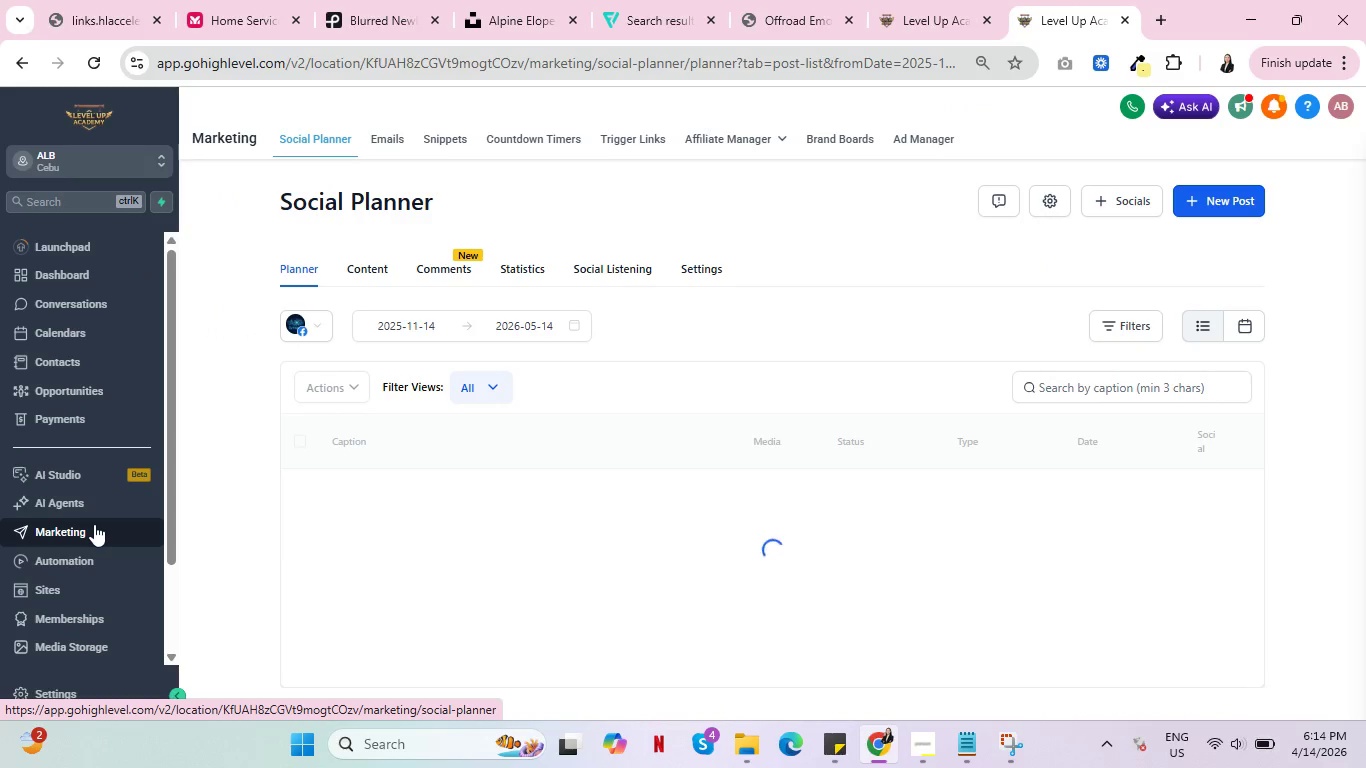 
wait(5.08)
 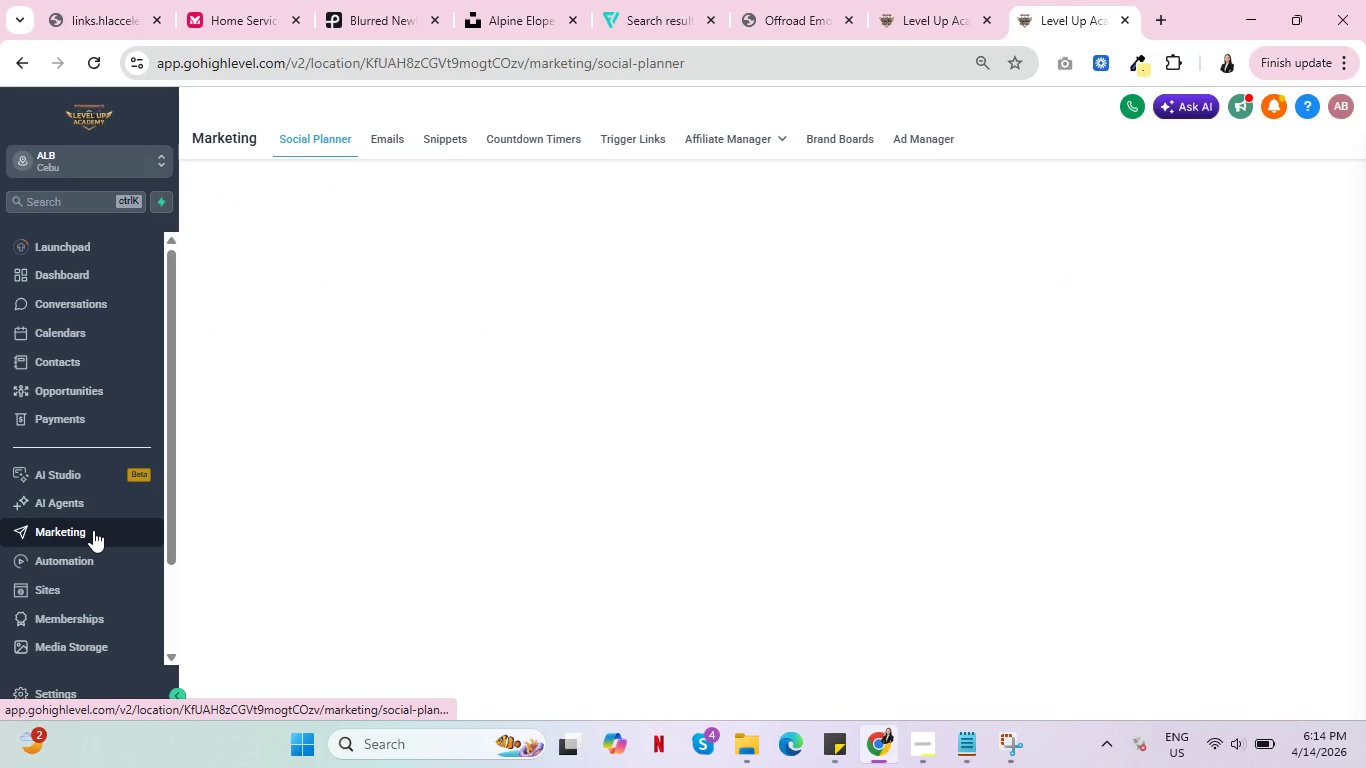 
left_click([389, 137])
 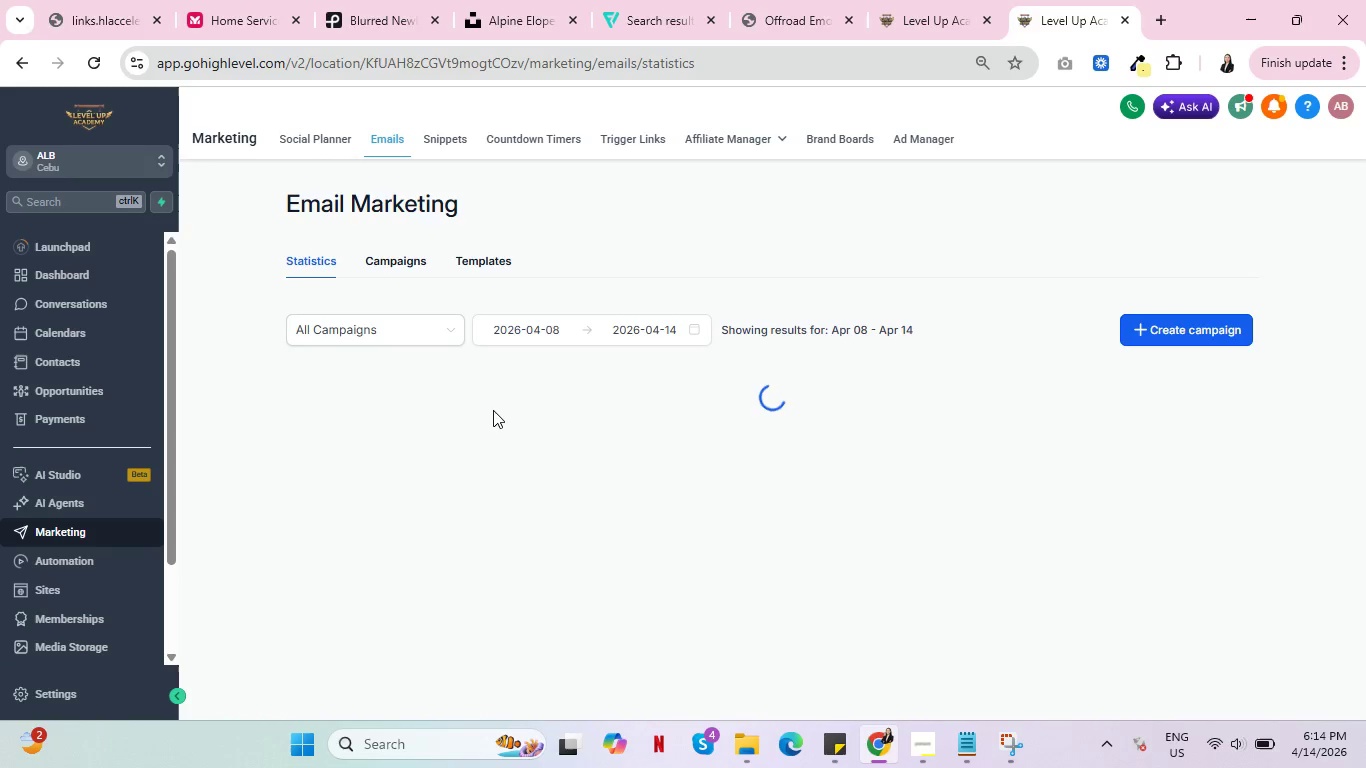 
wait(5.95)
 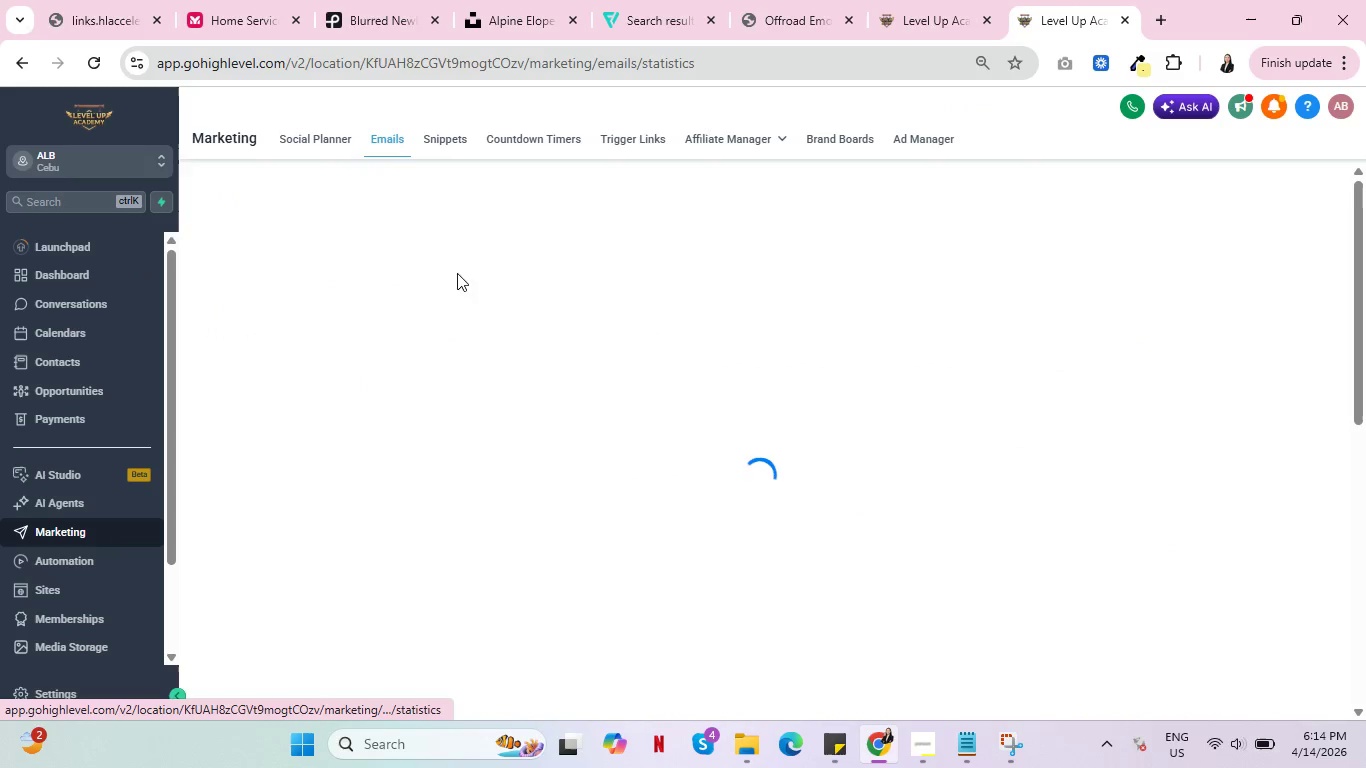 
left_click([480, 261])
 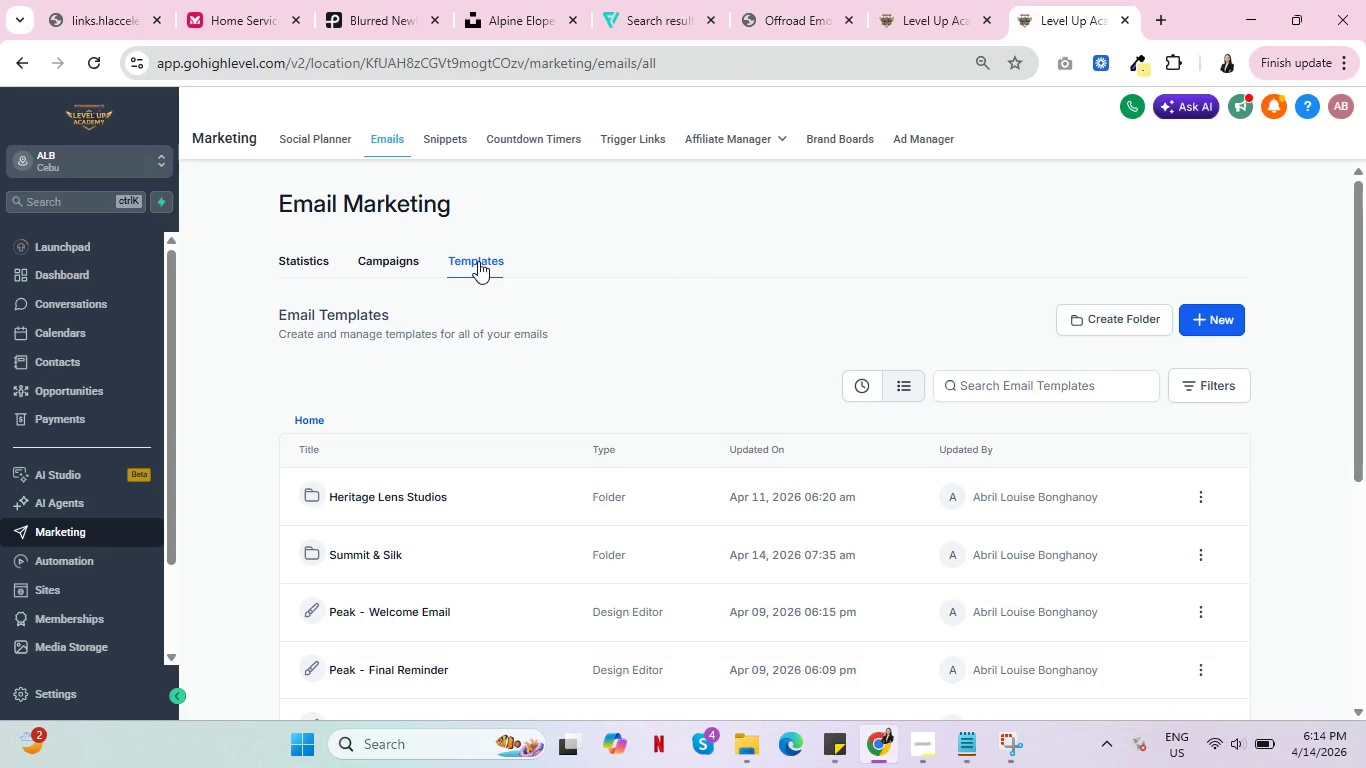 
wait(6.38)
 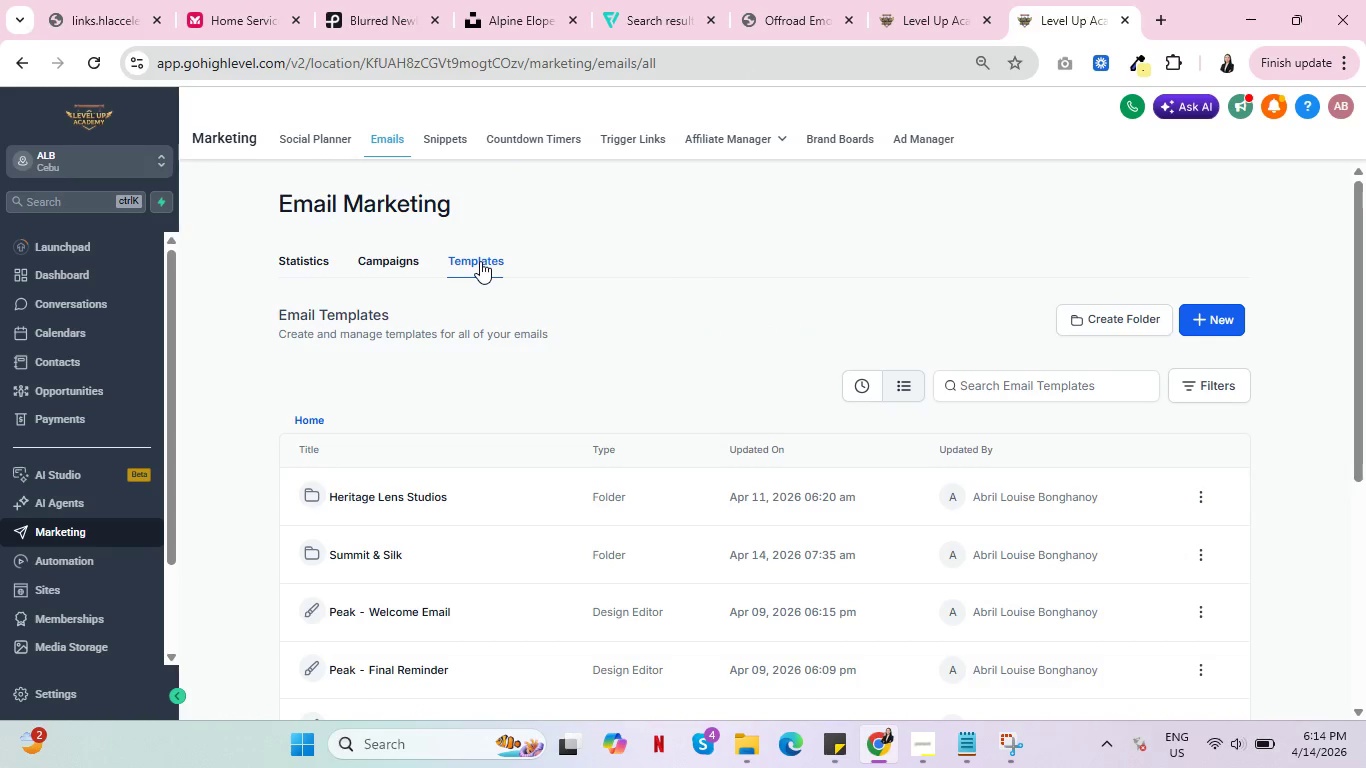 
left_click([365, 555])
 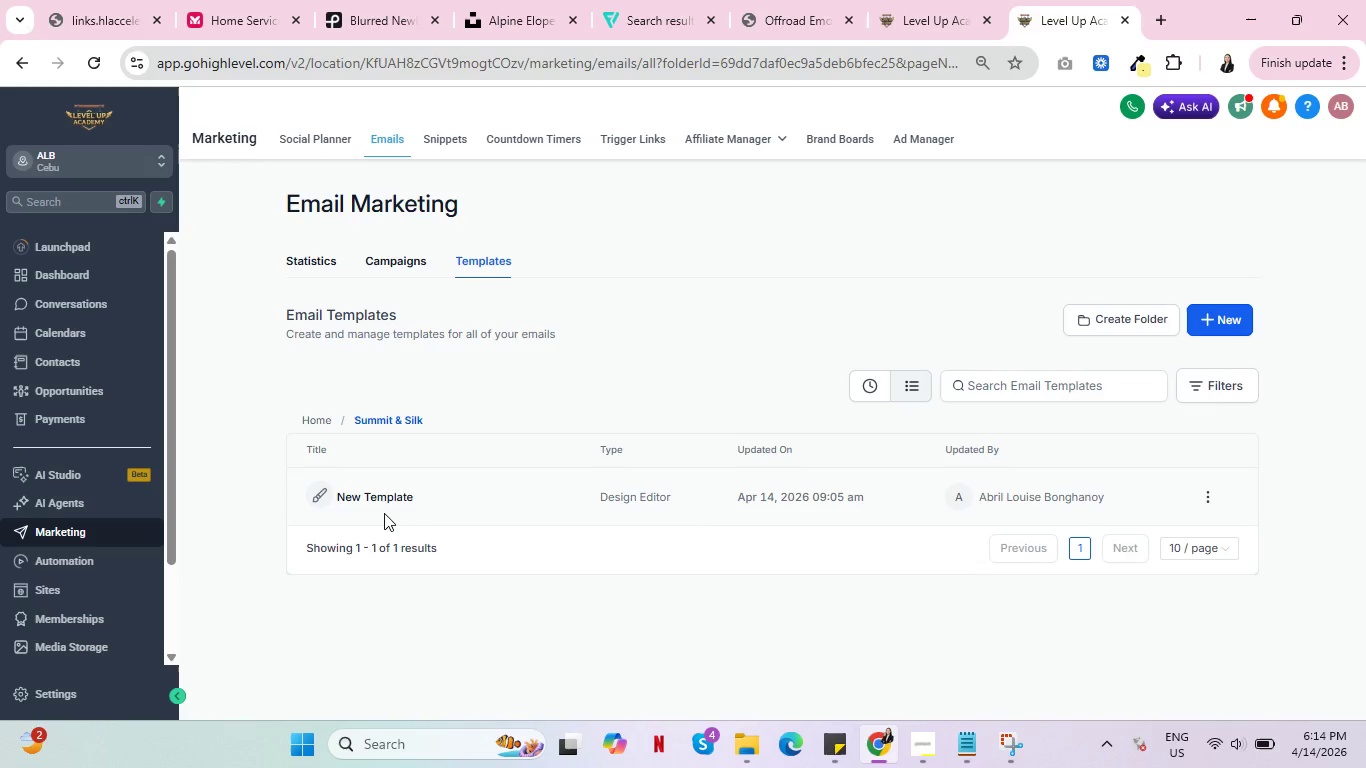 
left_click([386, 489])
 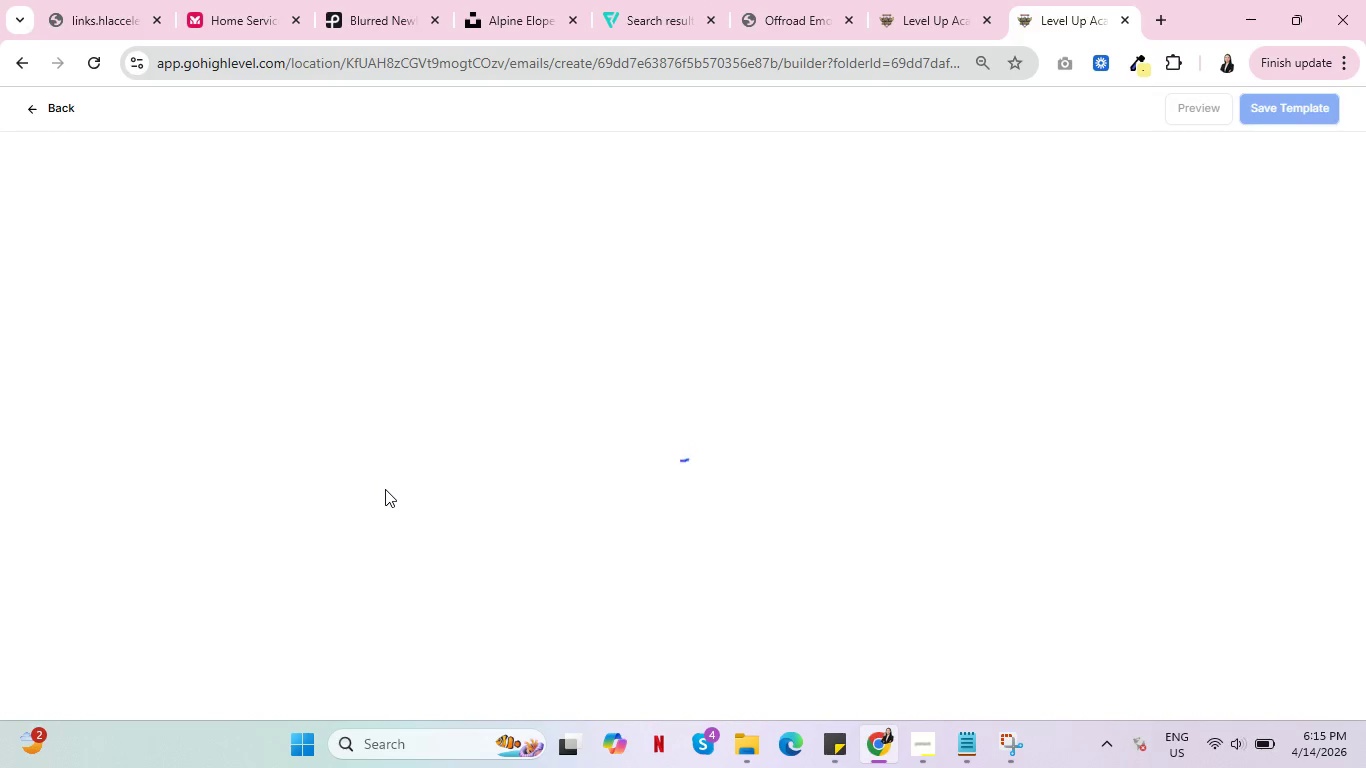 
wait(10.24)
 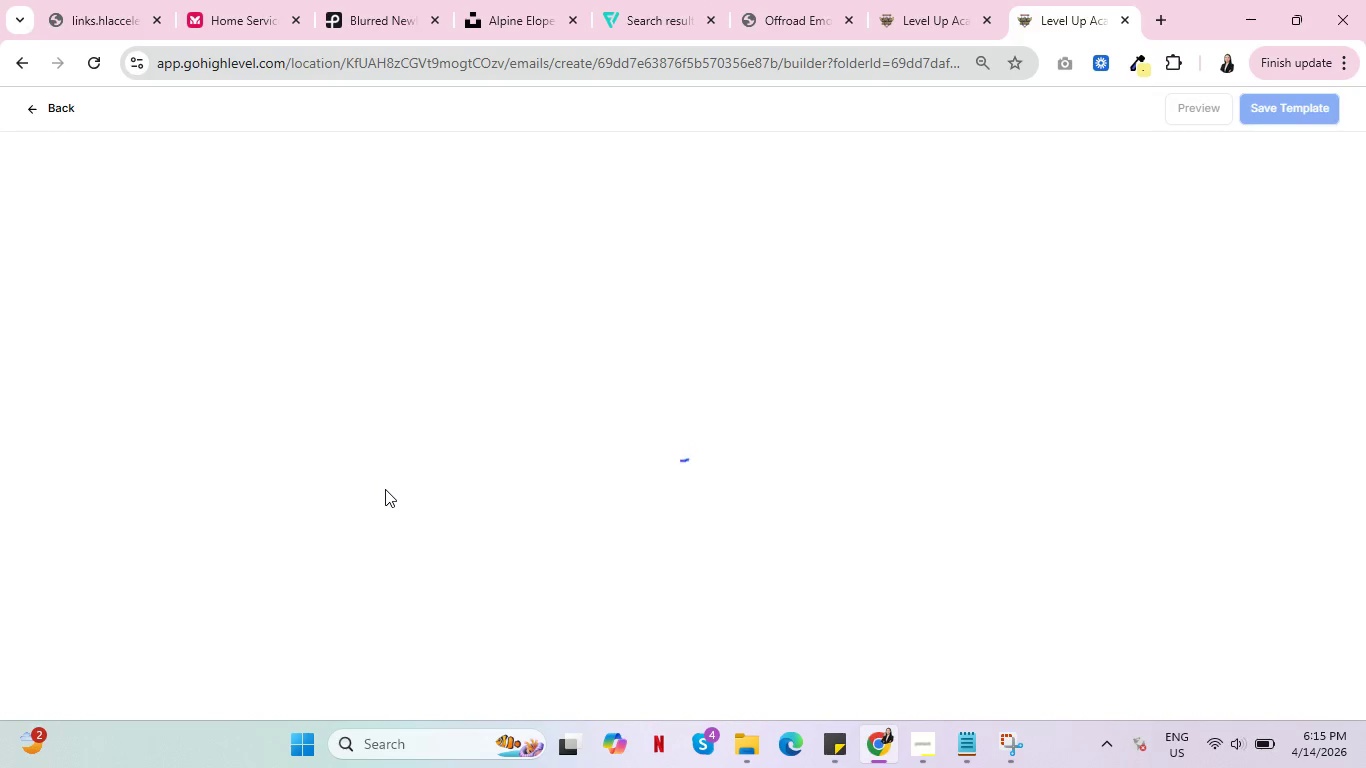 
scroll: coordinate [554, 552], scroll_direction: down, amount: 7.0
 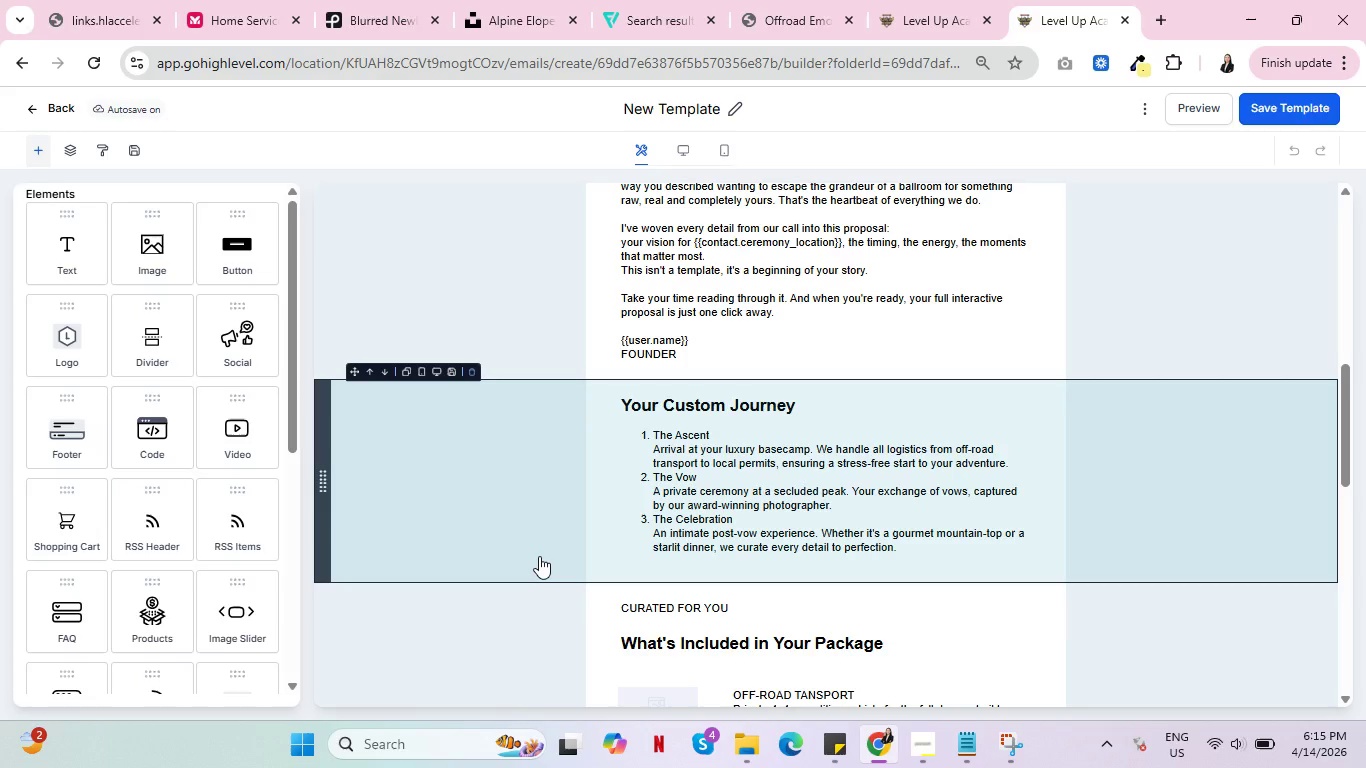 
wait(32.57)
 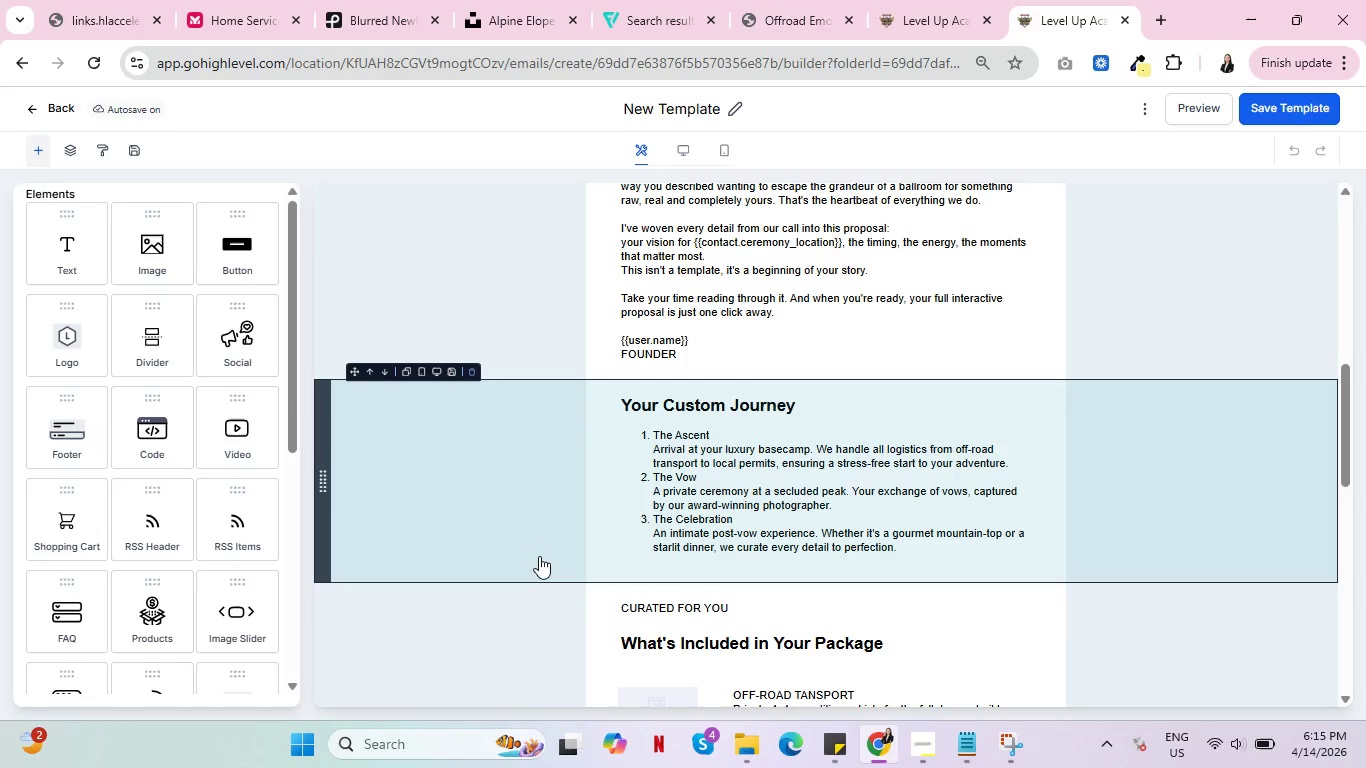 
scroll: coordinate [953, 457], scroll_direction: up, amount: 11.0
 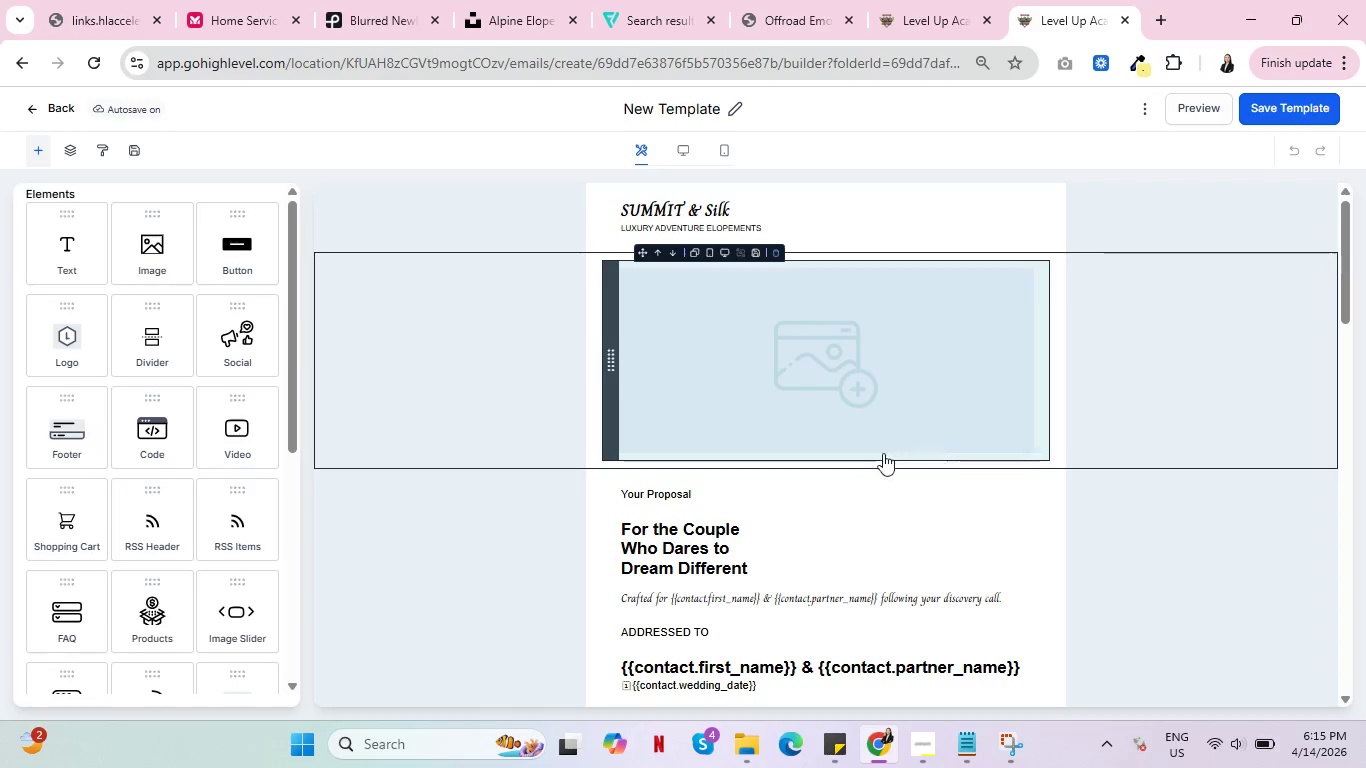 
scroll: coordinate [799, 495], scroll_direction: down, amount: 1.0
 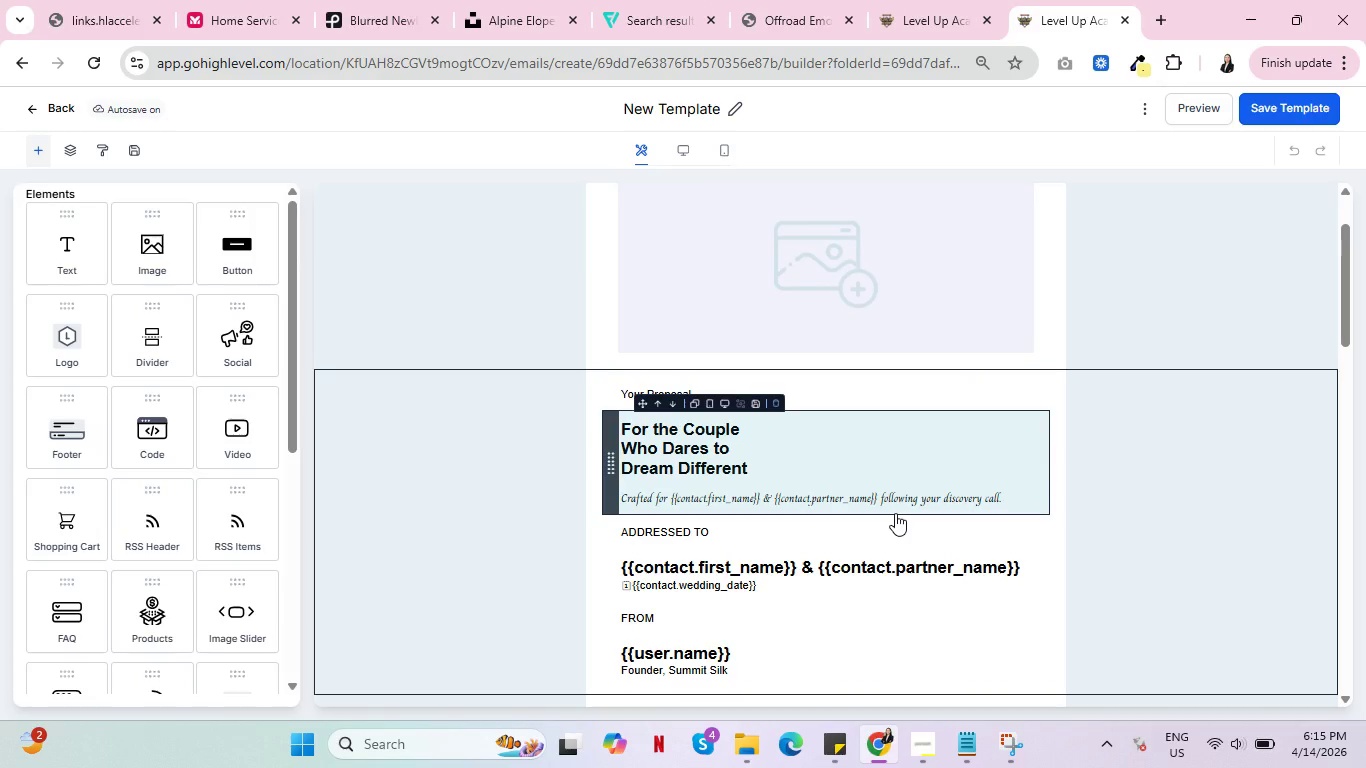 
wait(6.52)
 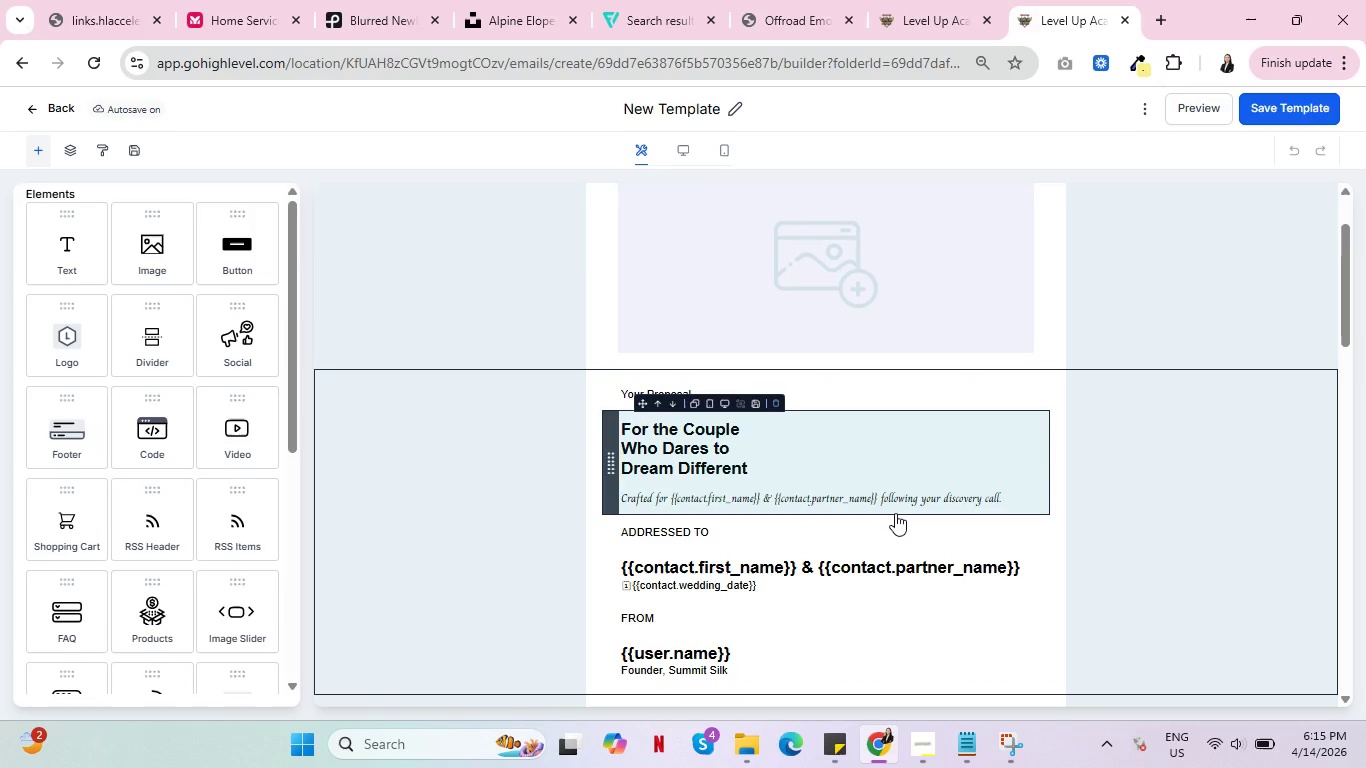 
scroll: coordinate [893, 515], scroll_direction: down, amount: 2.0
 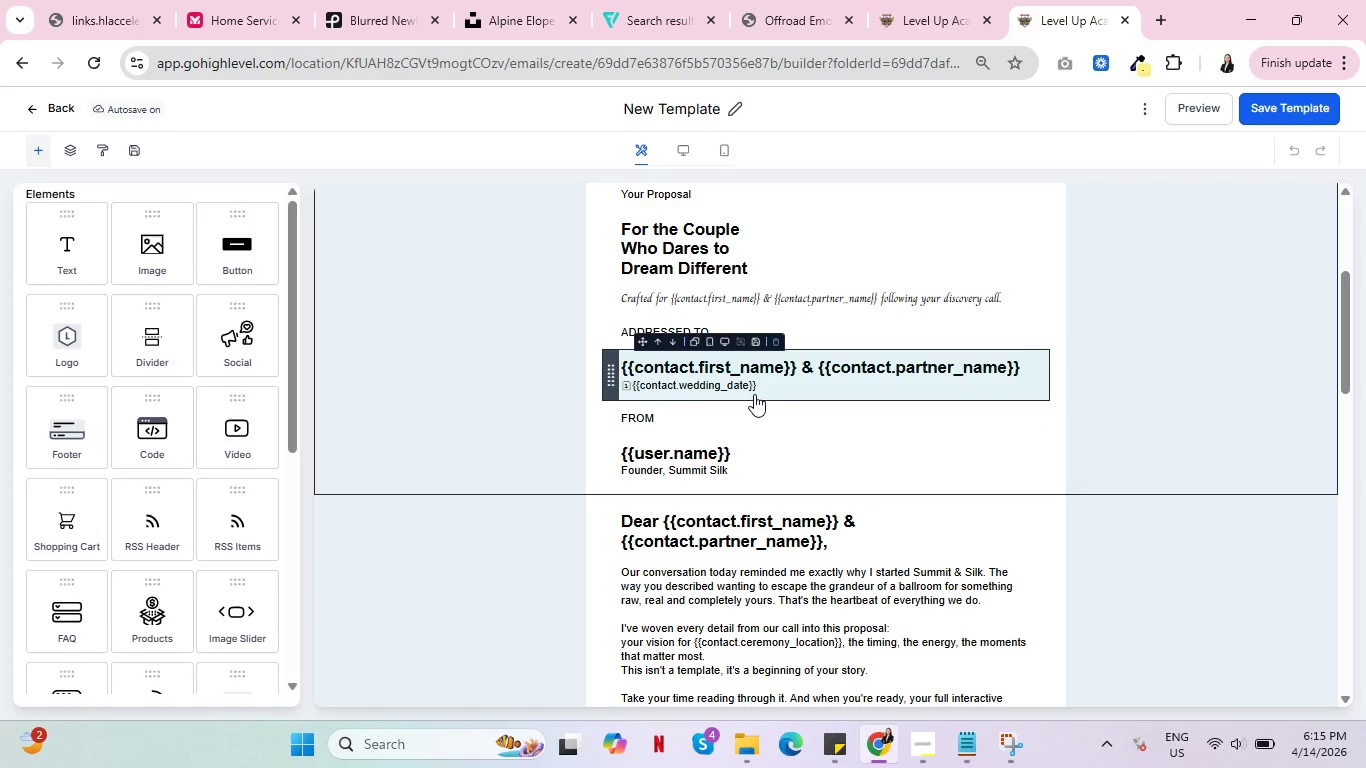 
left_click([726, 387])
 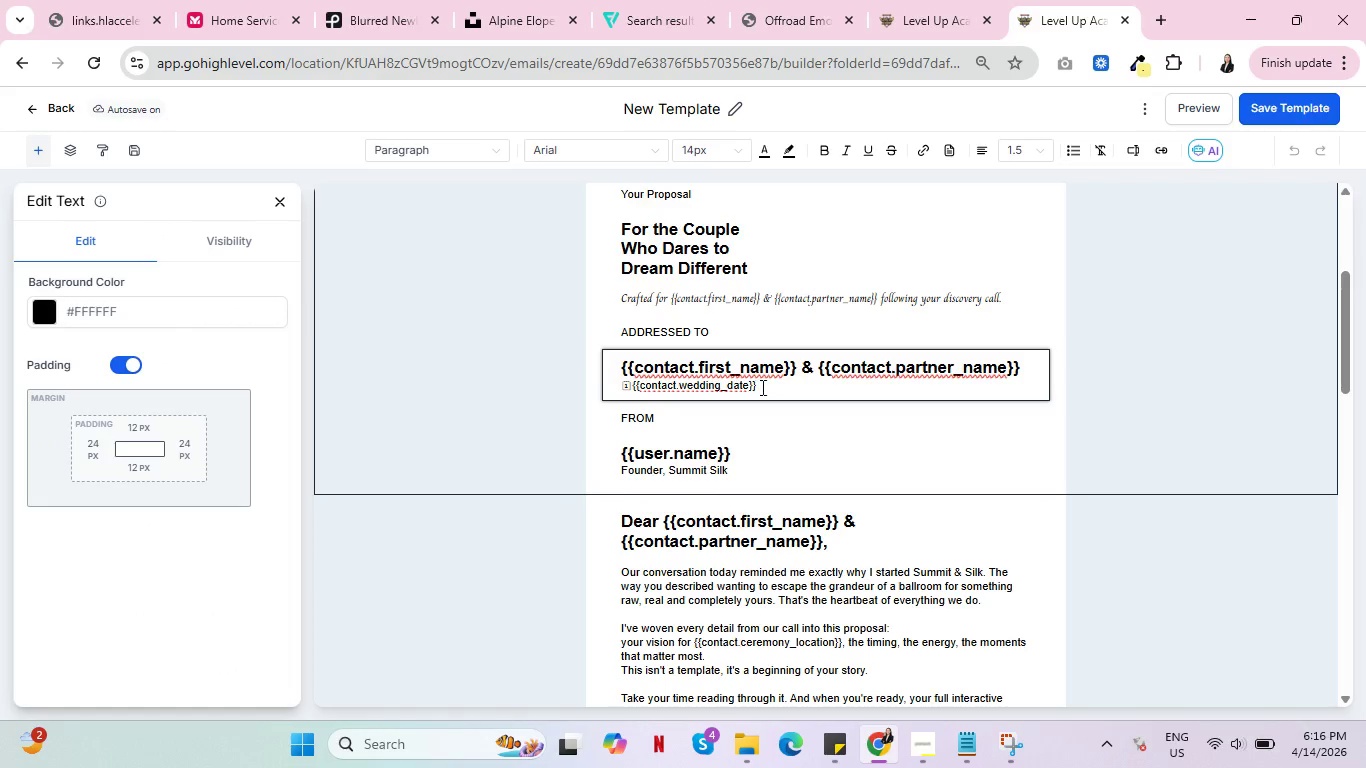 
left_click_drag(start_coordinate=[763, 386], to_coordinate=[628, 386])
 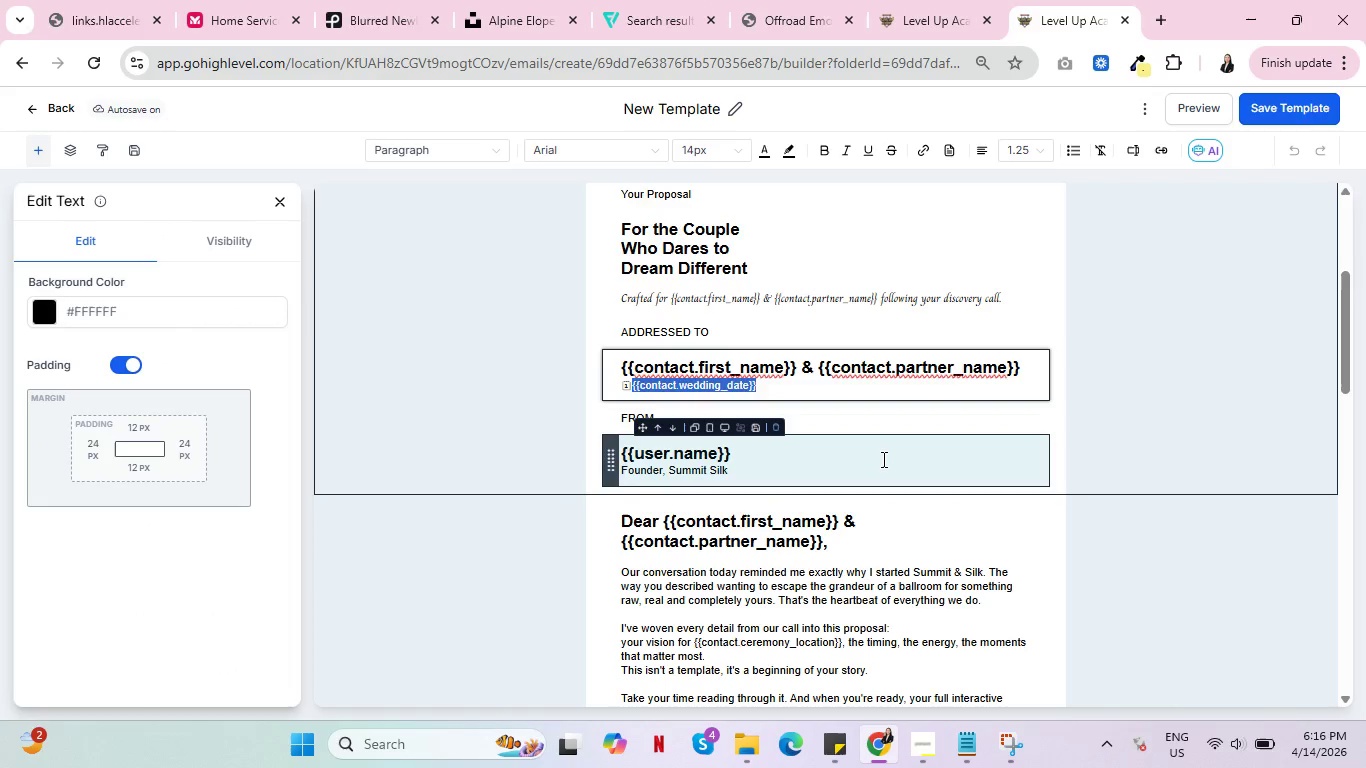 
key(Backspace)
 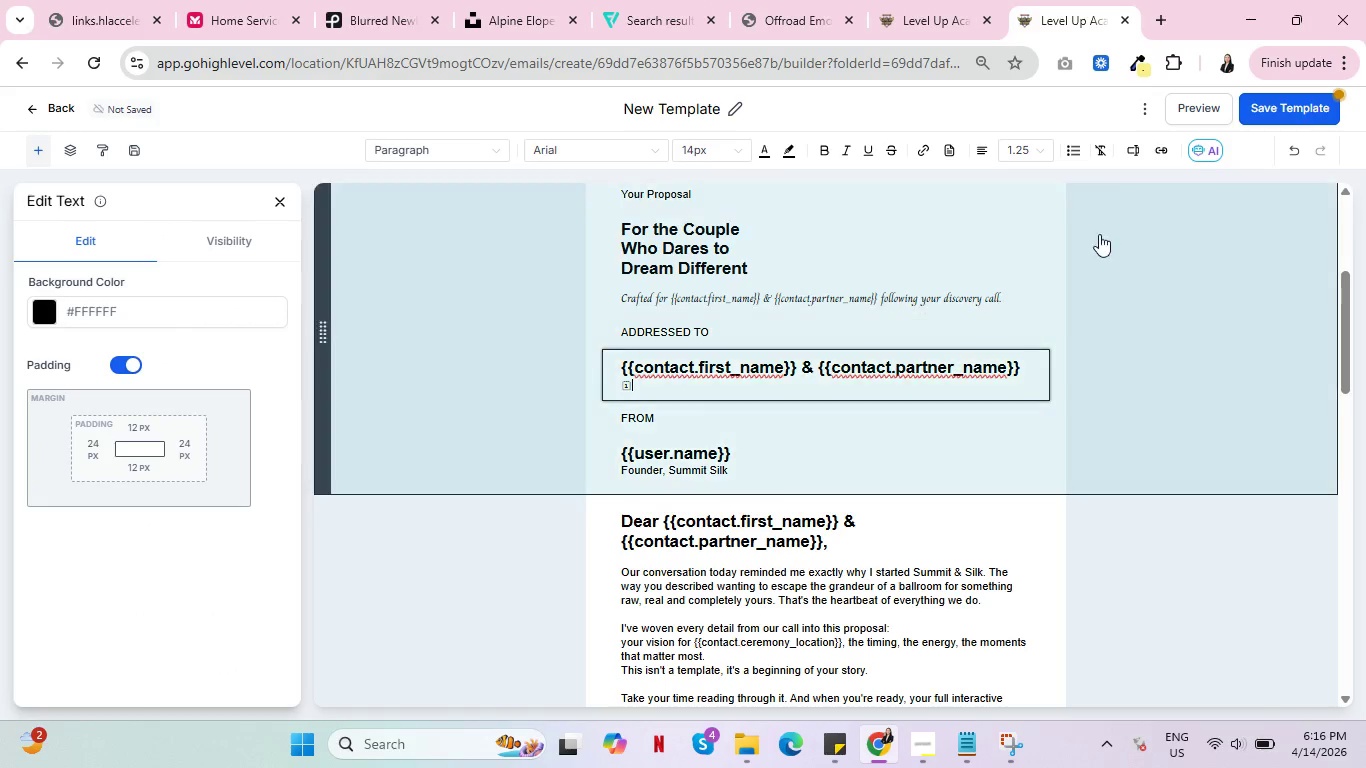 
left_click([1134, 153])
 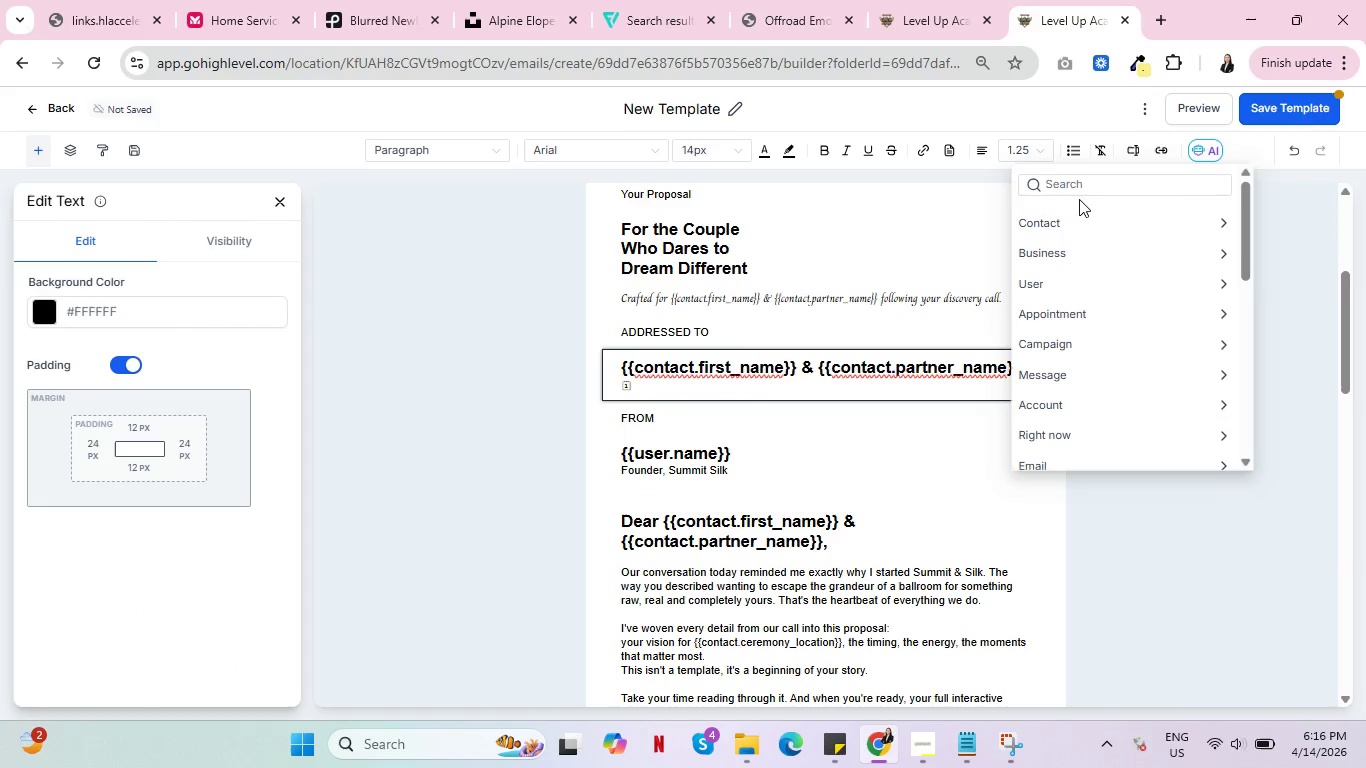 
left_click([1086, 214])
 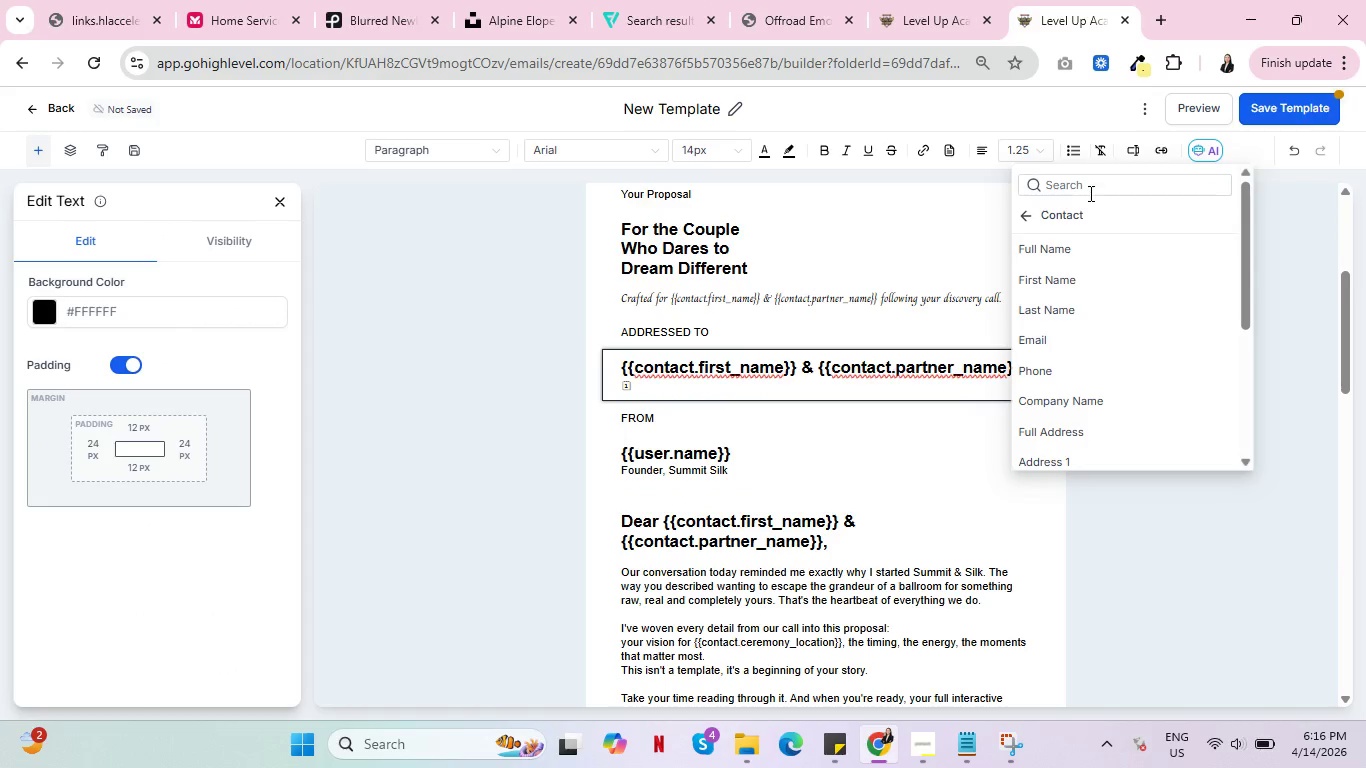 
left_click([1091, 185])
 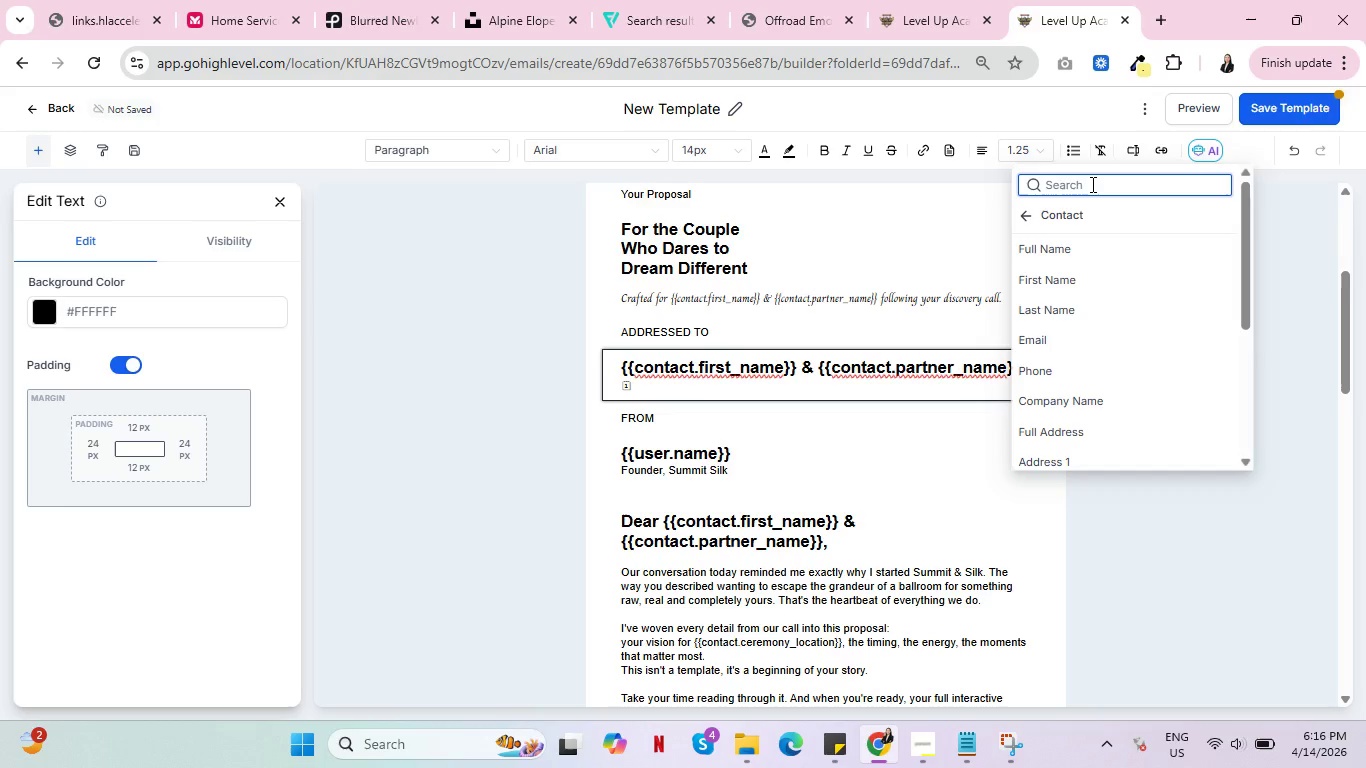 
type(pro)
 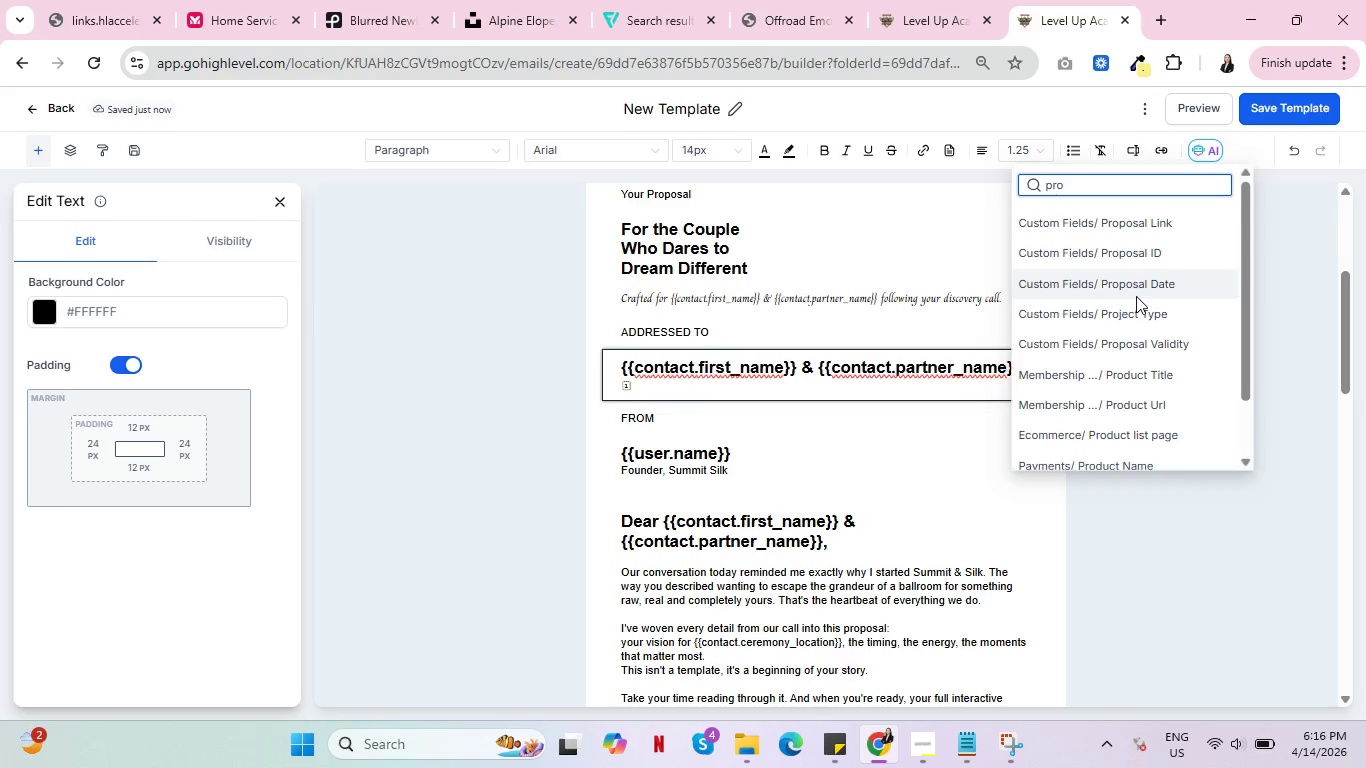 
left_click([1136, 282])
 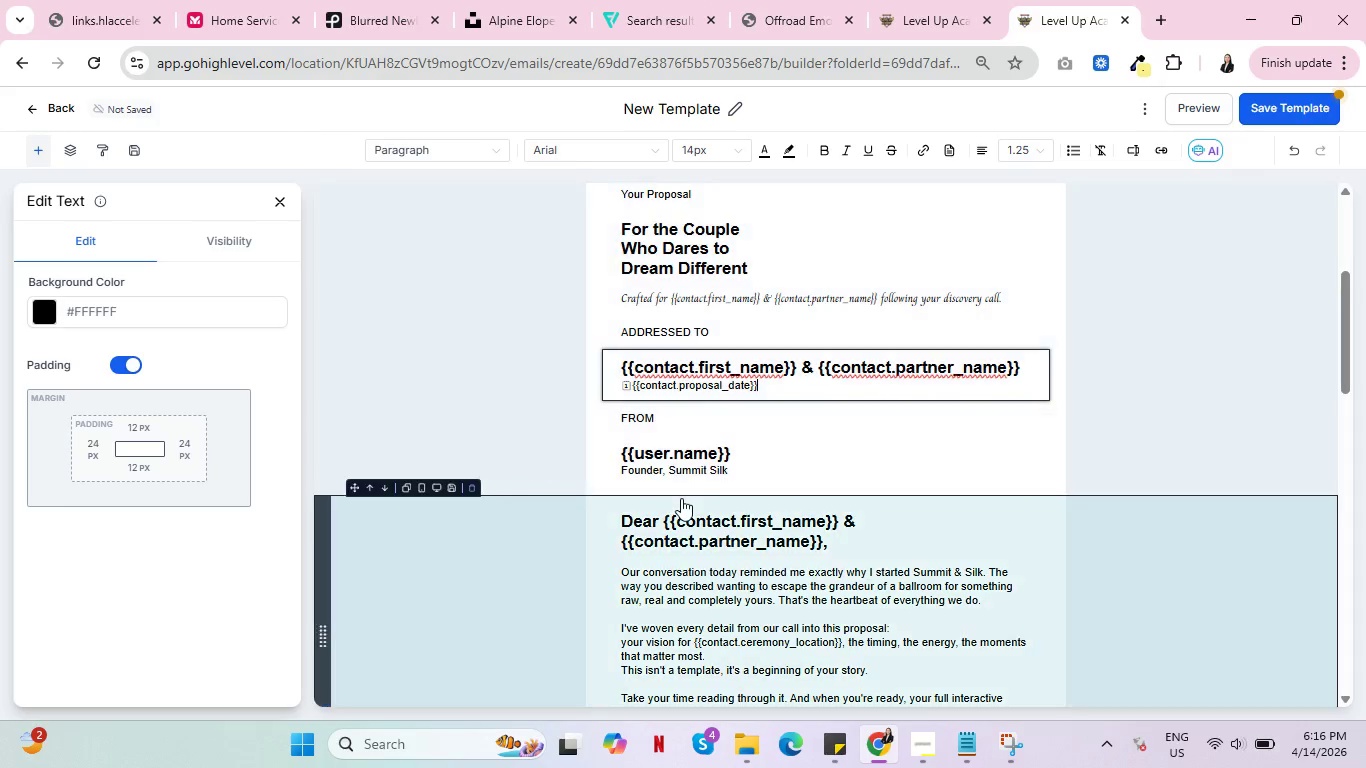 
scroll: coordinate [884, 470], scroll_direction: down, amount: 2.0
 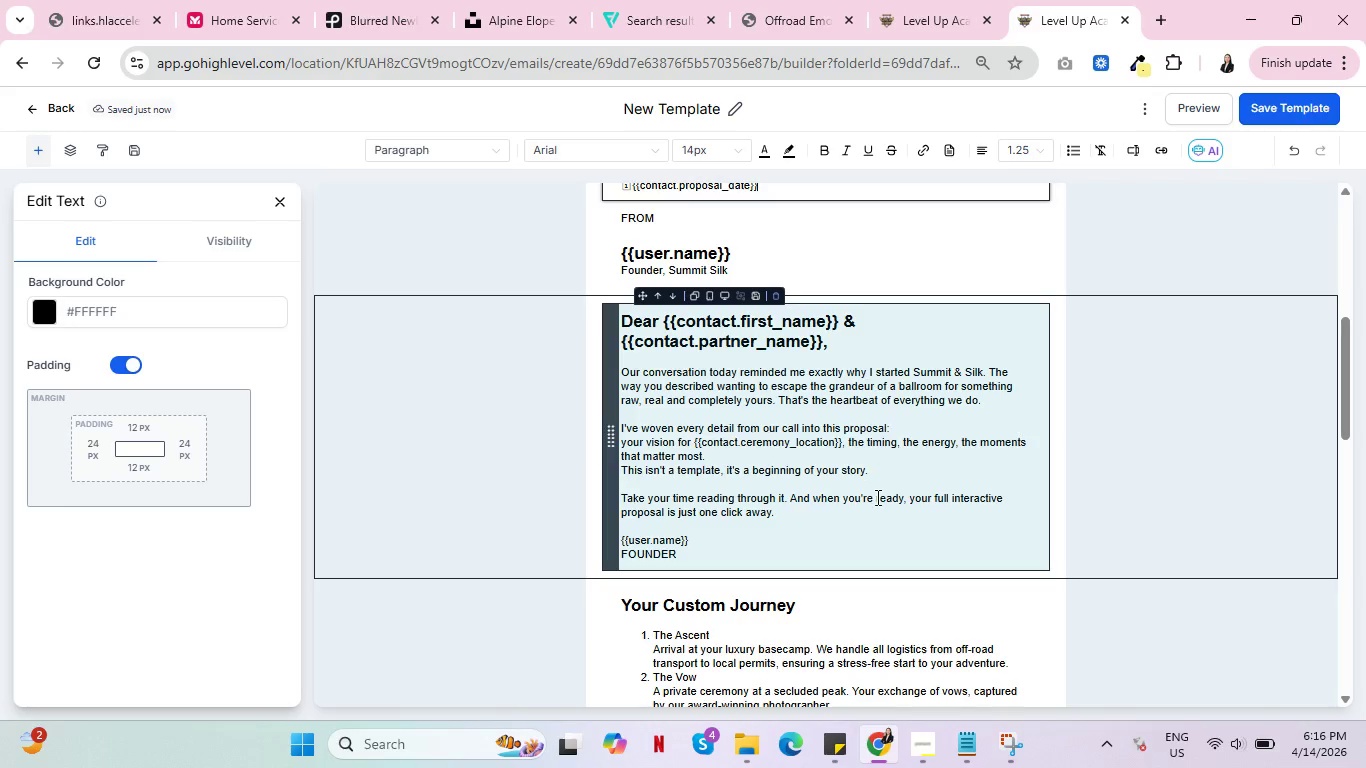 
wait(6.65)
 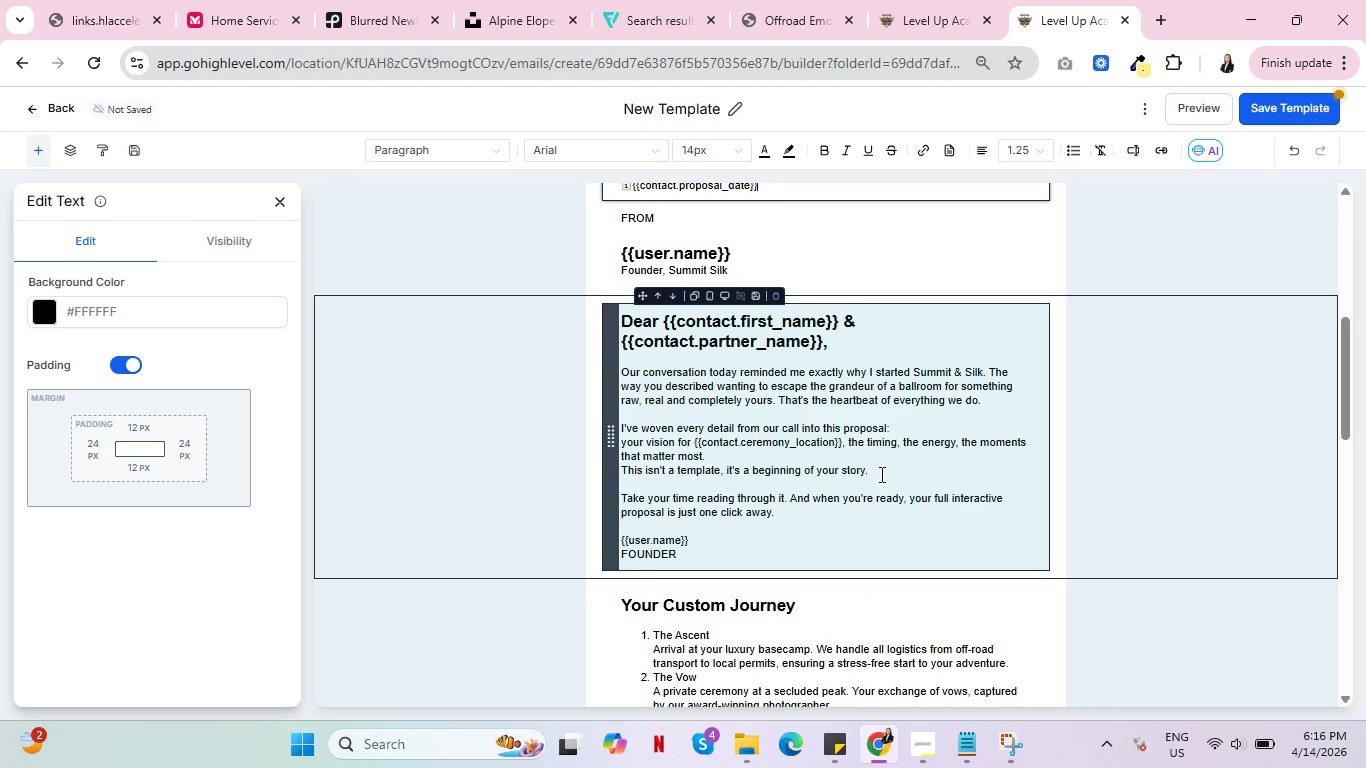 
scroll: coordinate [866, 508], scroll_direction: down, amount: 2.0
 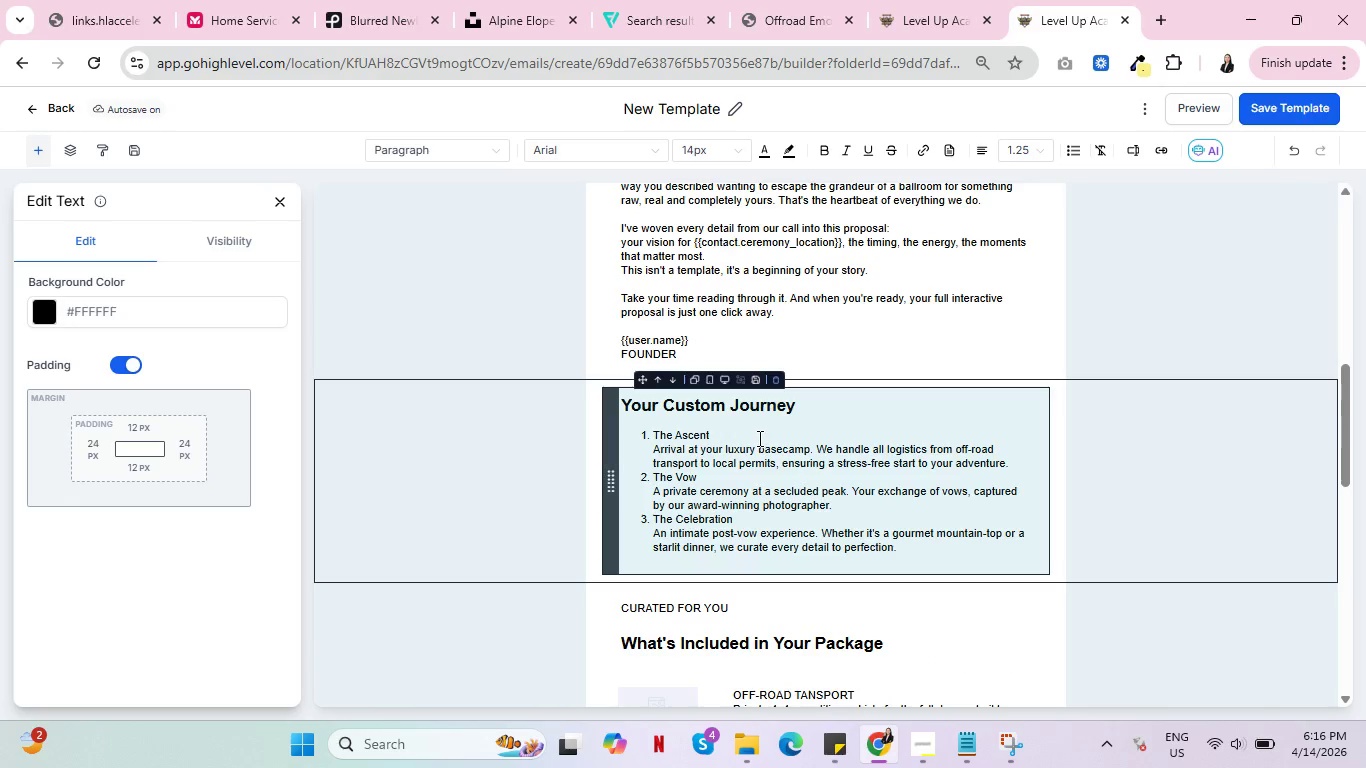 
left_click([725, 413])
 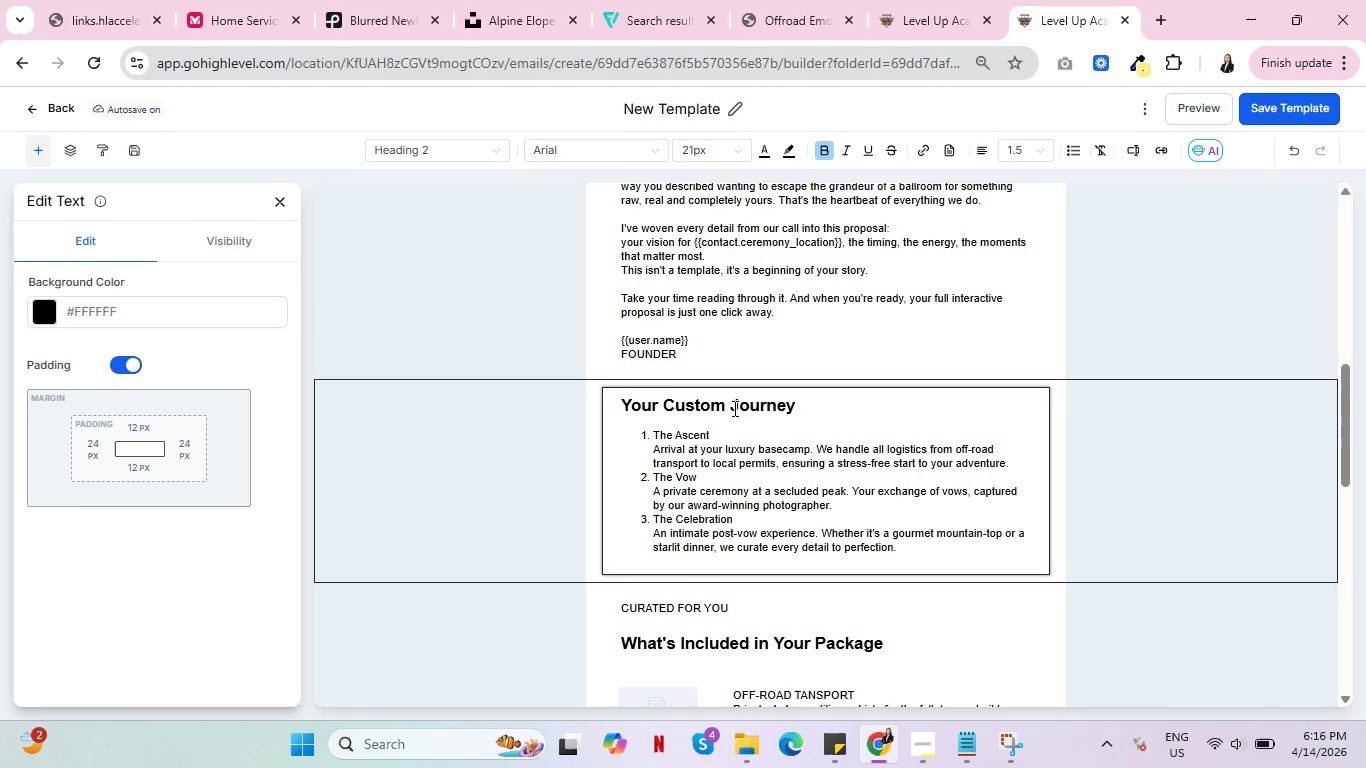 
double_click([733, 408])
 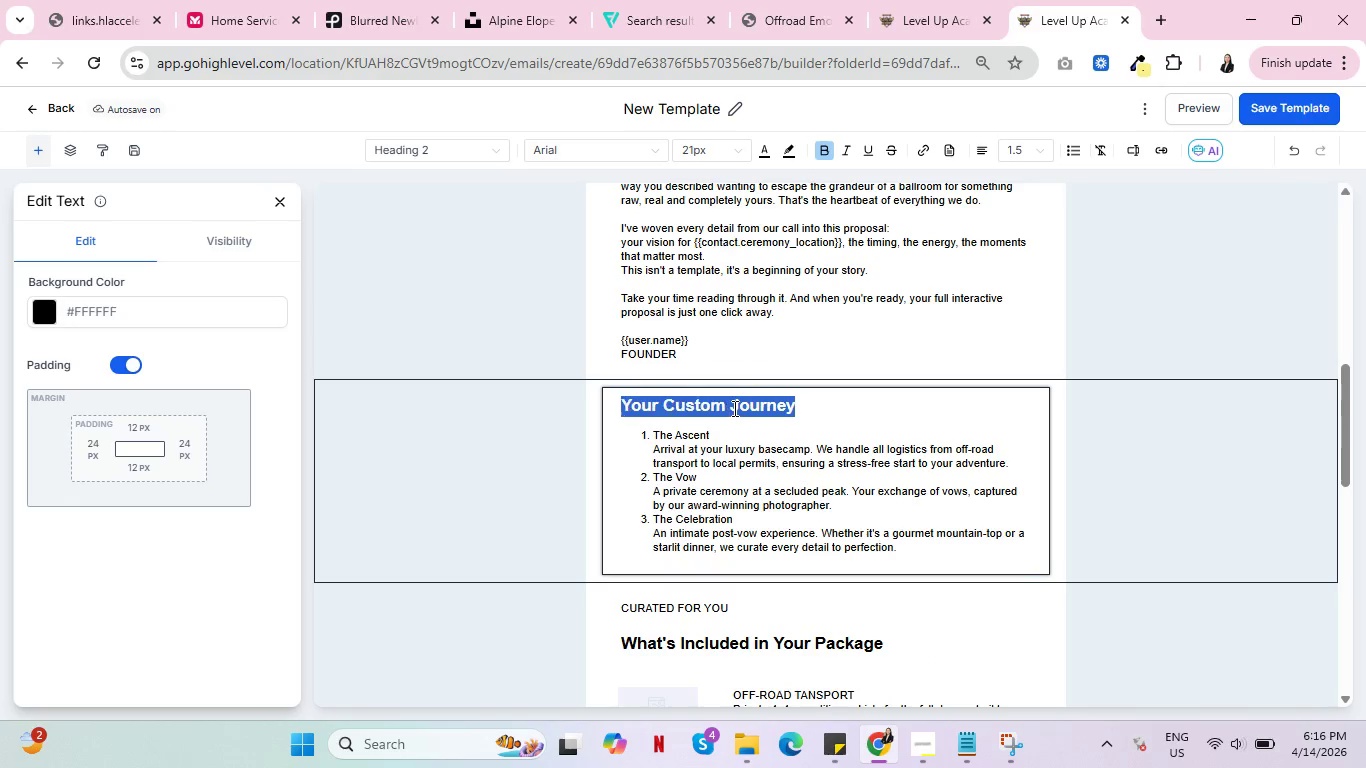 
triple_click([733, 408])
 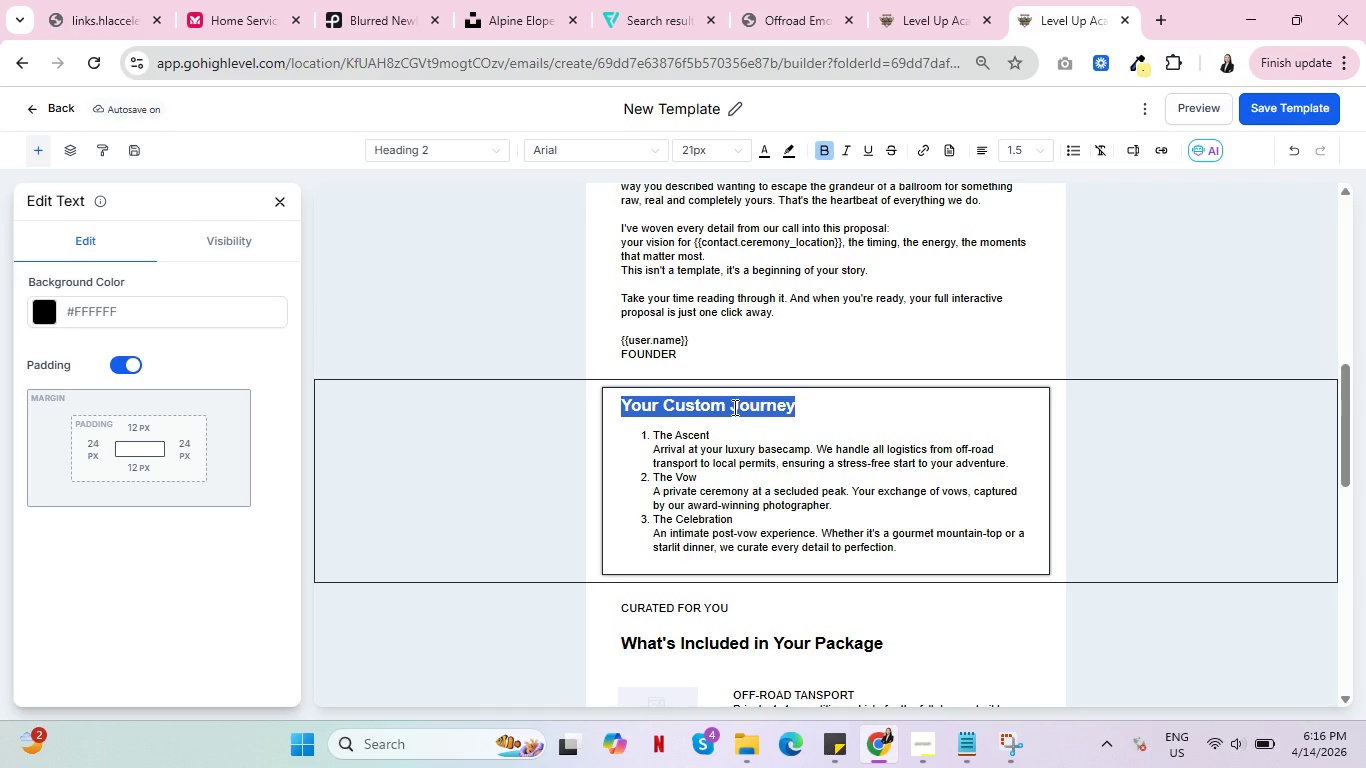 
wait(16.05)
 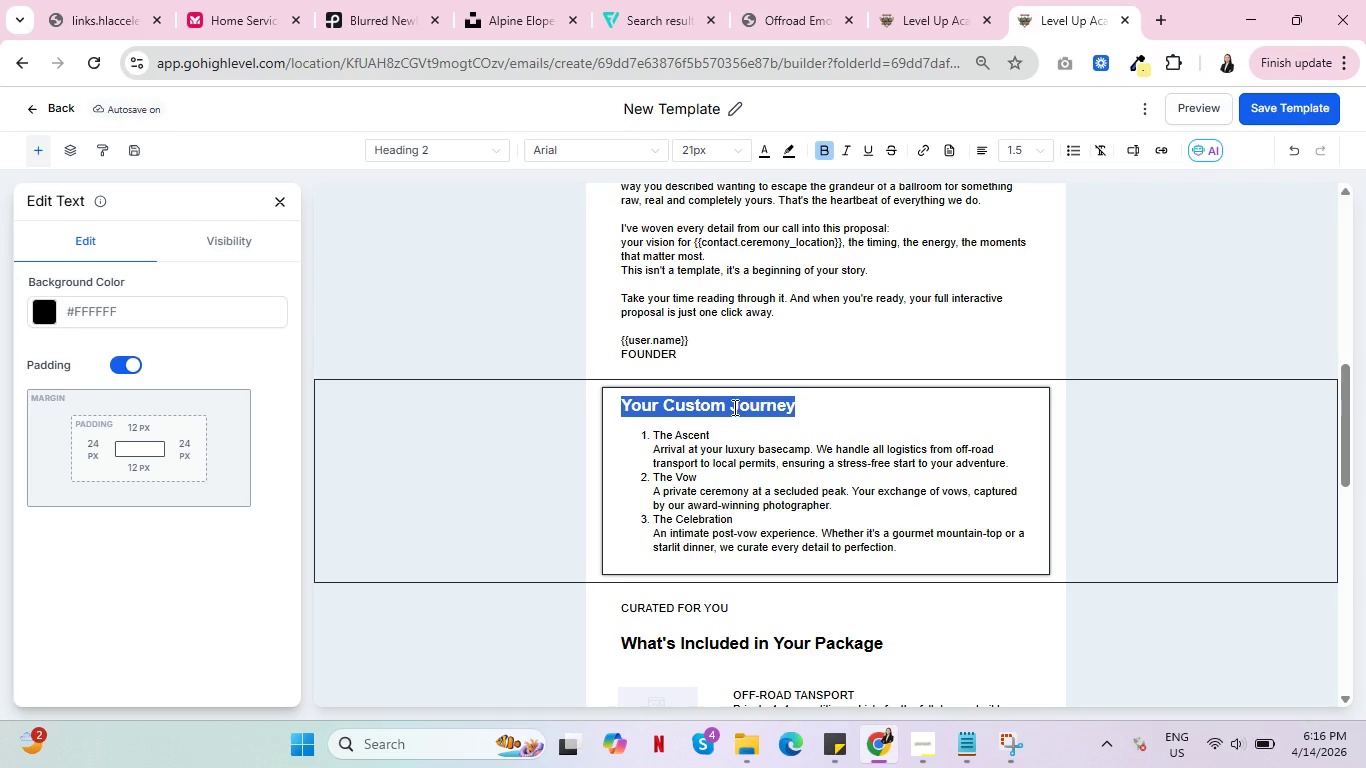 
type(The Day You'll Never Forget)
 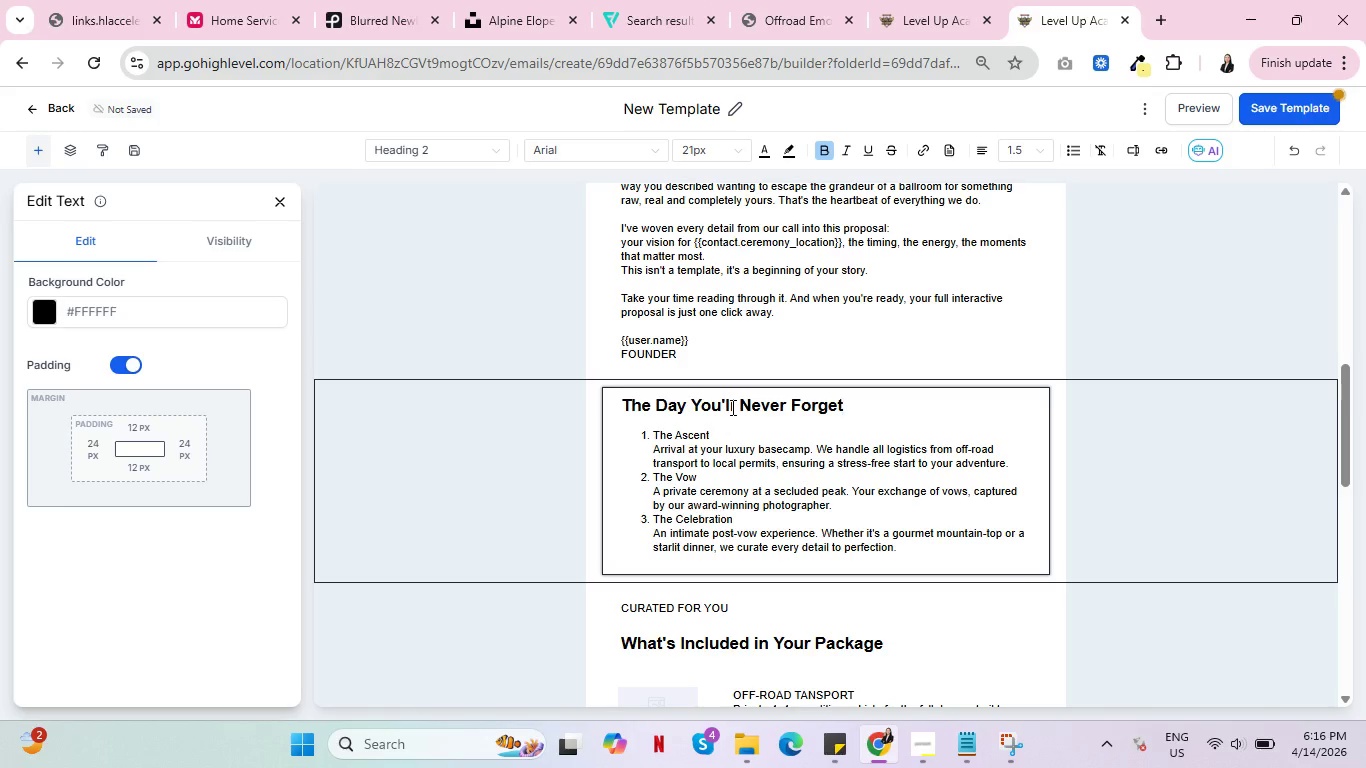 
wait(37.5)
 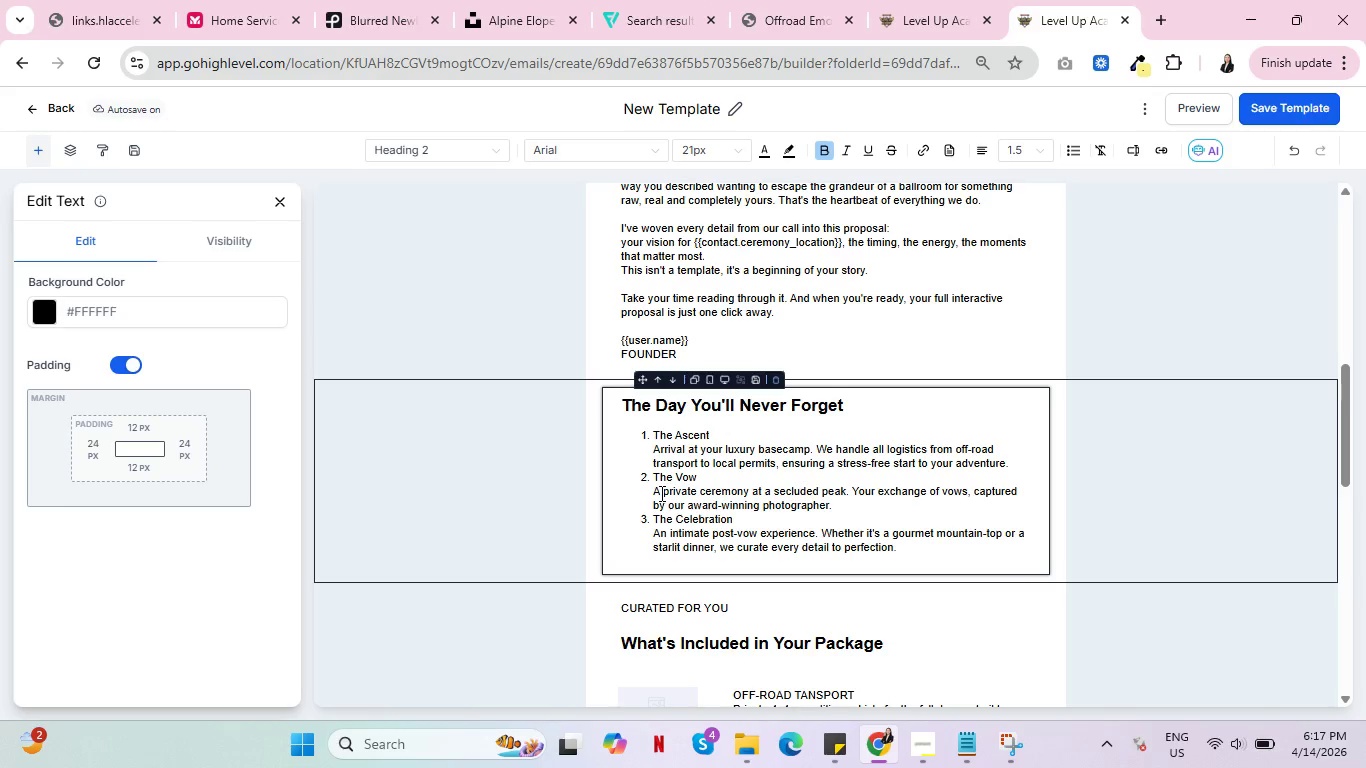 
left_click([642, 433])
 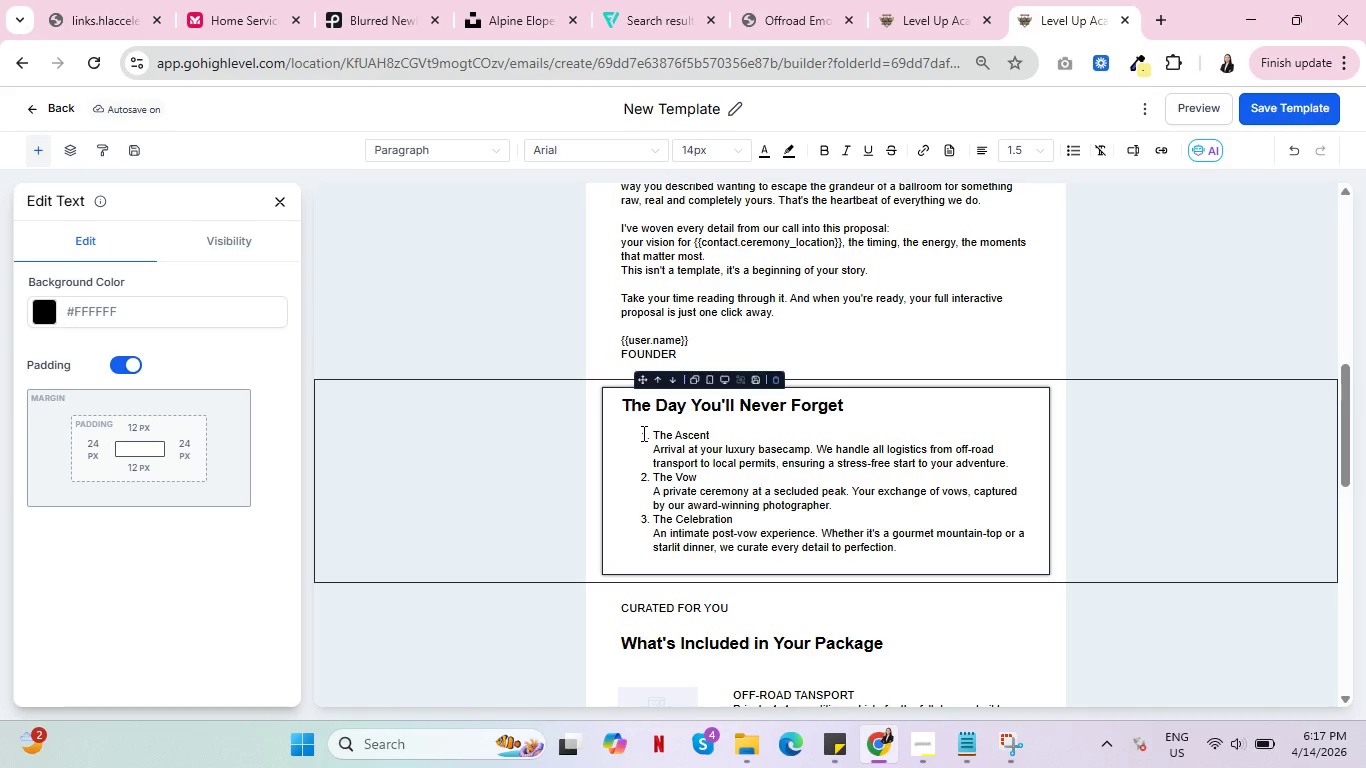 
key(Enter)
 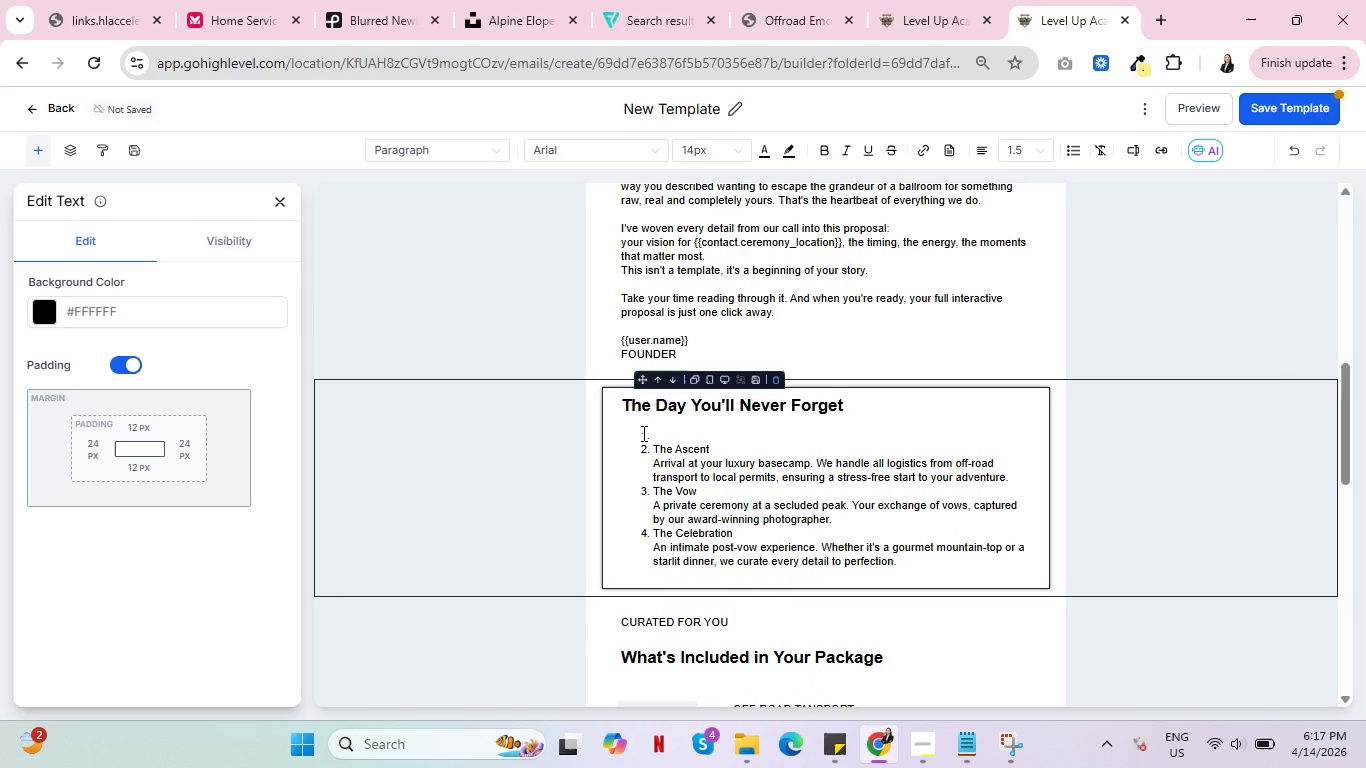 
key(ArrowUp)
 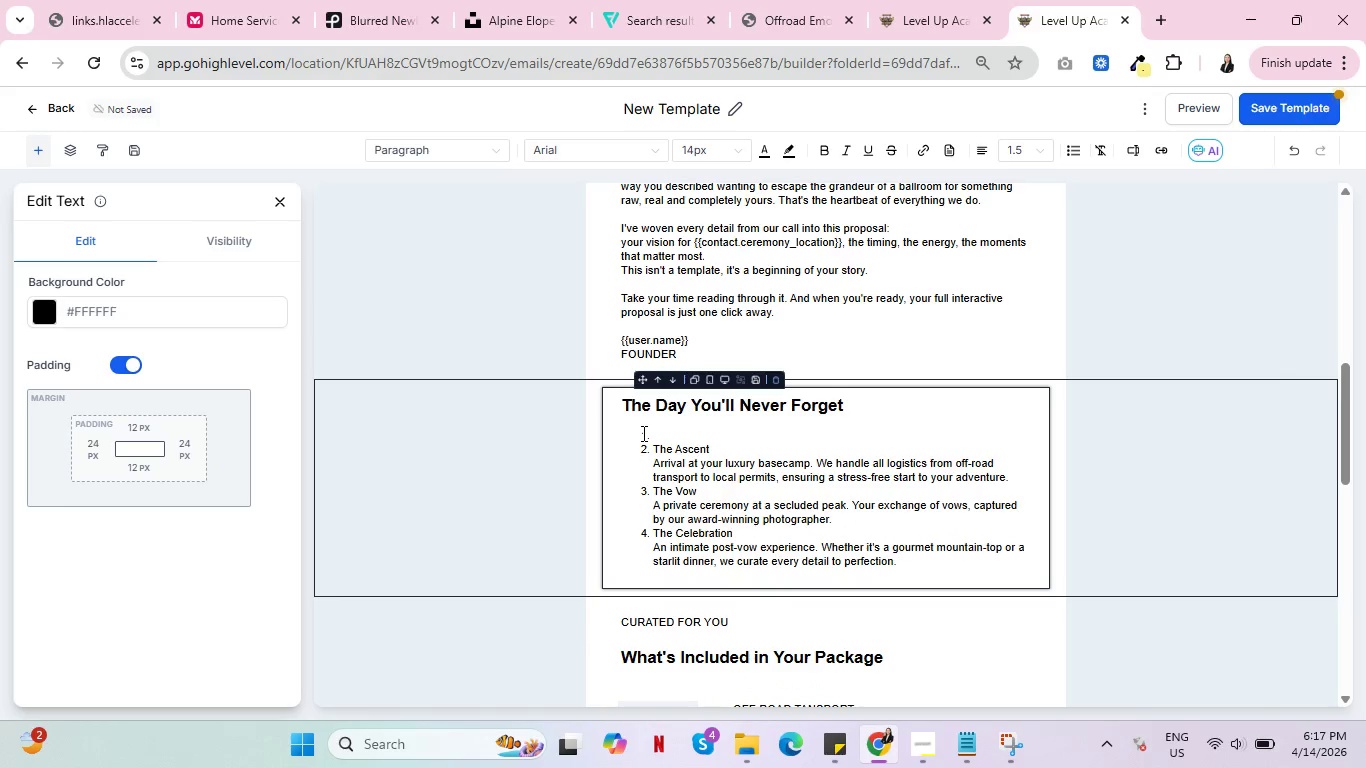 
key(Backspace)
 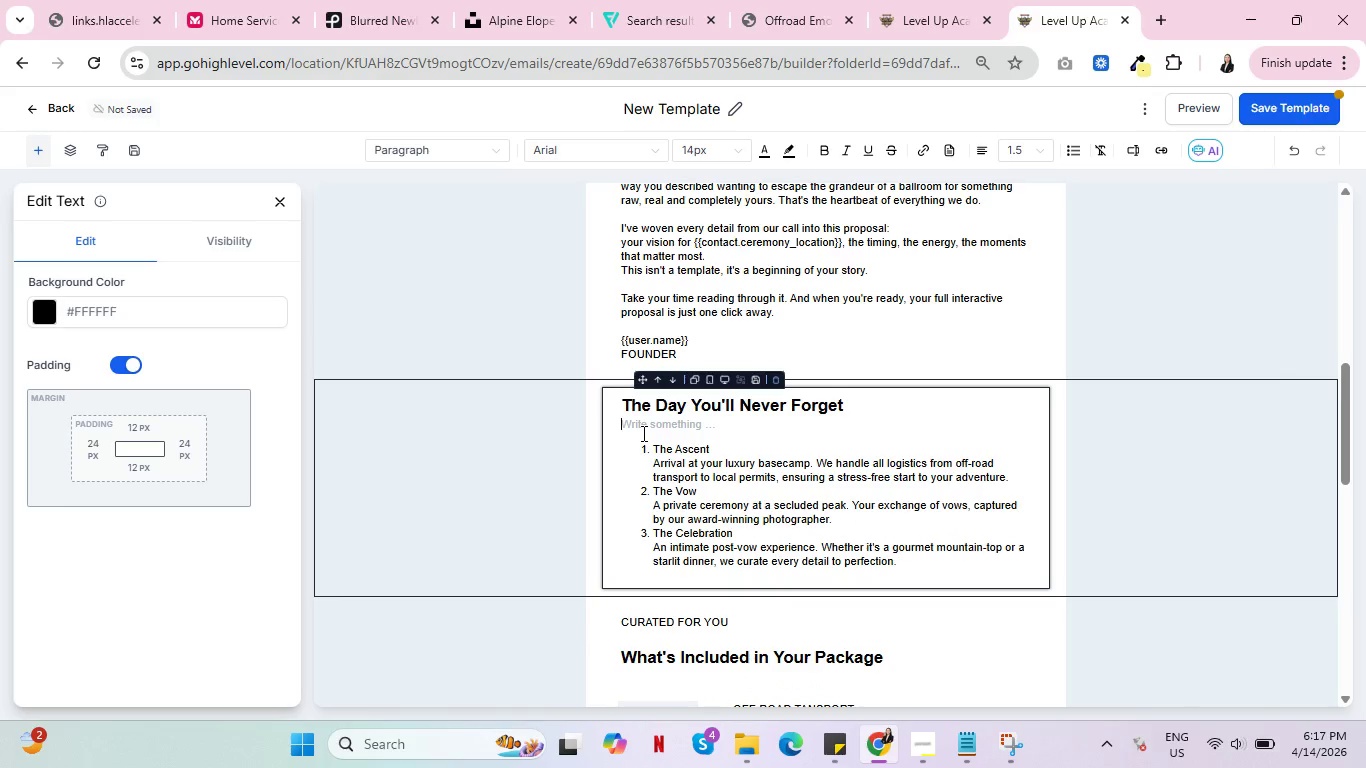 
type(Every moment of your elopemne)
key(Backspace)
key(Backspace)
type(ent day is thoughtfully choro)
key(Backspace)
type(eographed, from first light to last kiss.)
 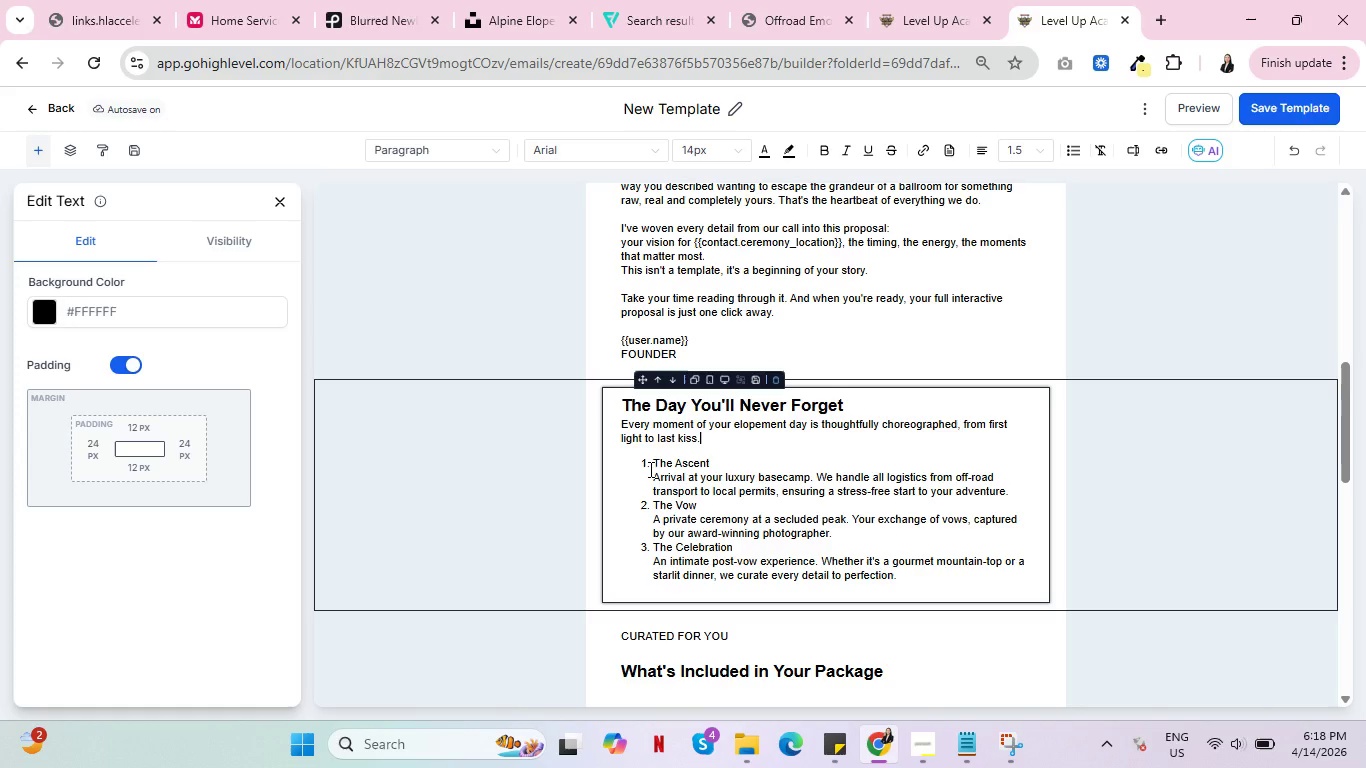 
wait(22.16)
 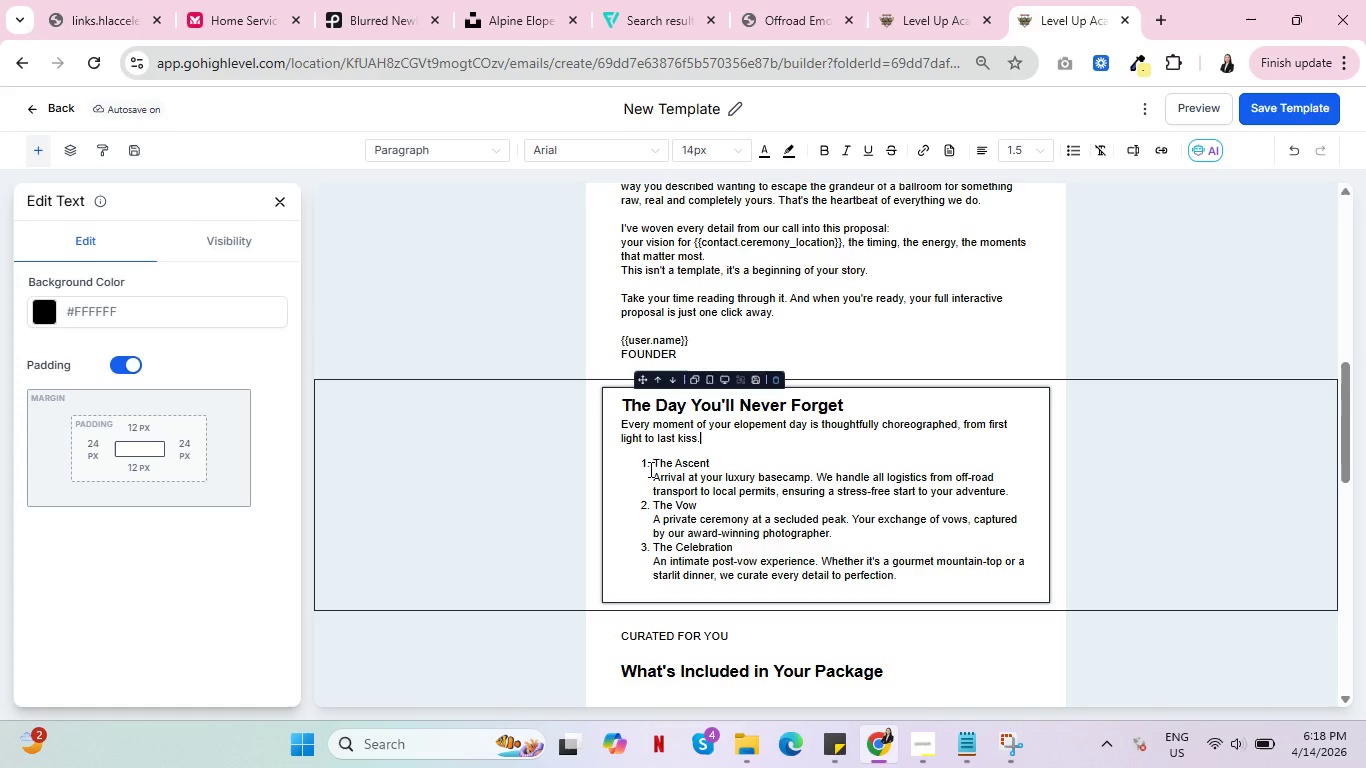 
left_click([635, 463])
 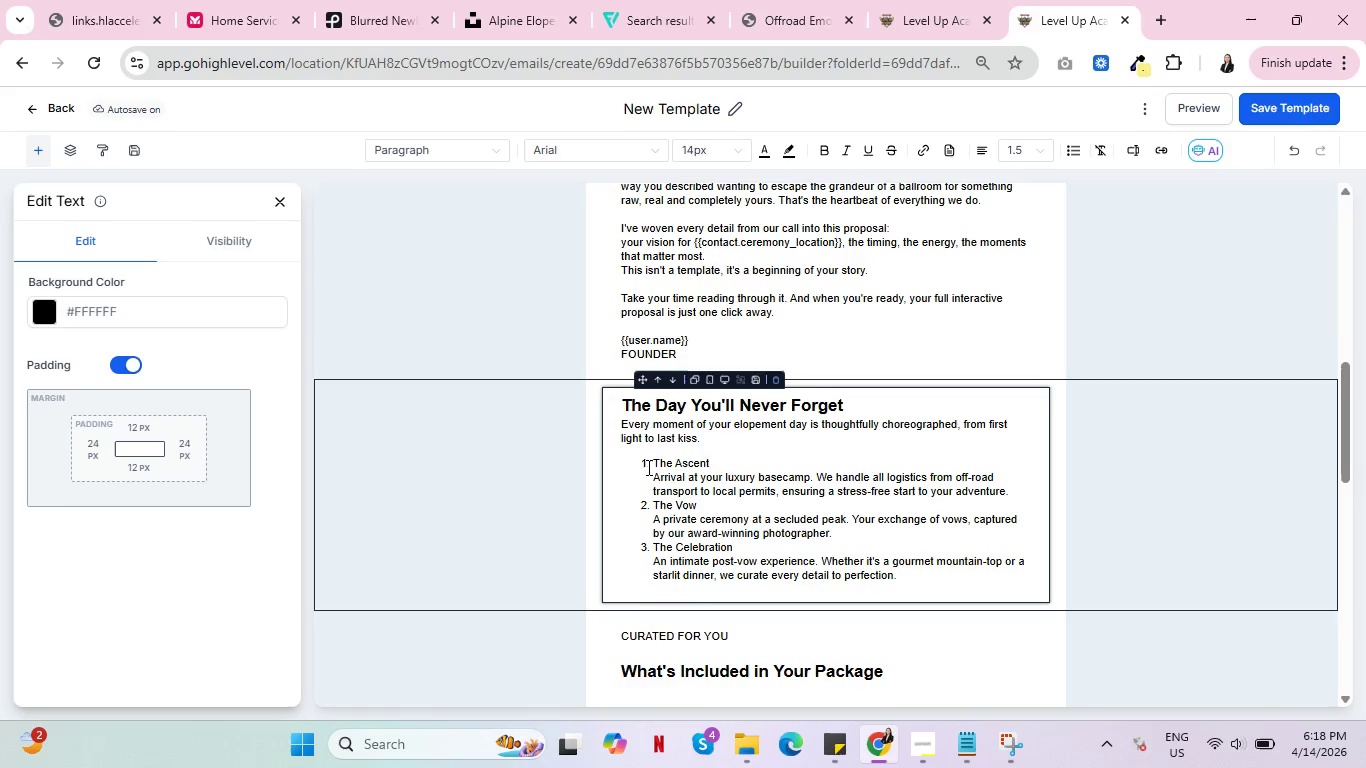 
scroll: coordinate [656, 474], scroll_direction: down, amount: 4.0
 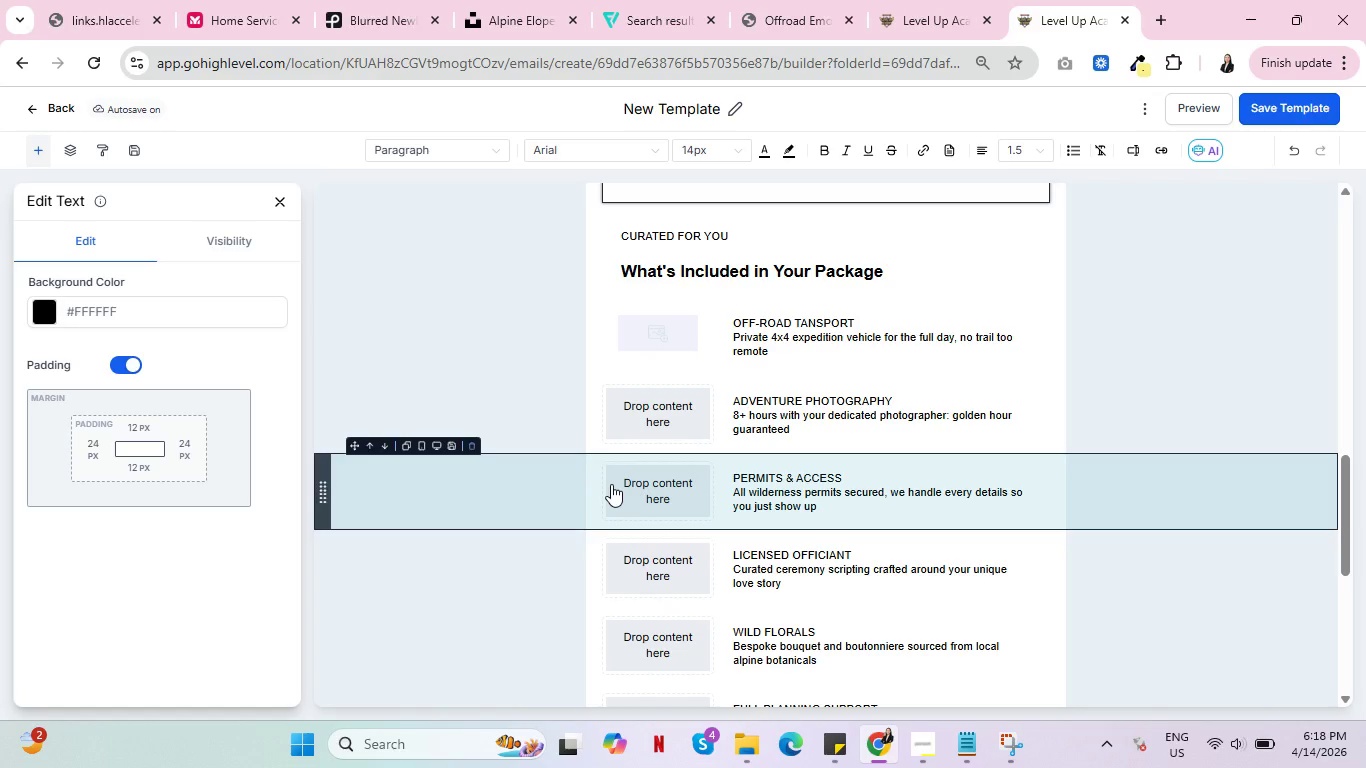 
wait(6.63)
 